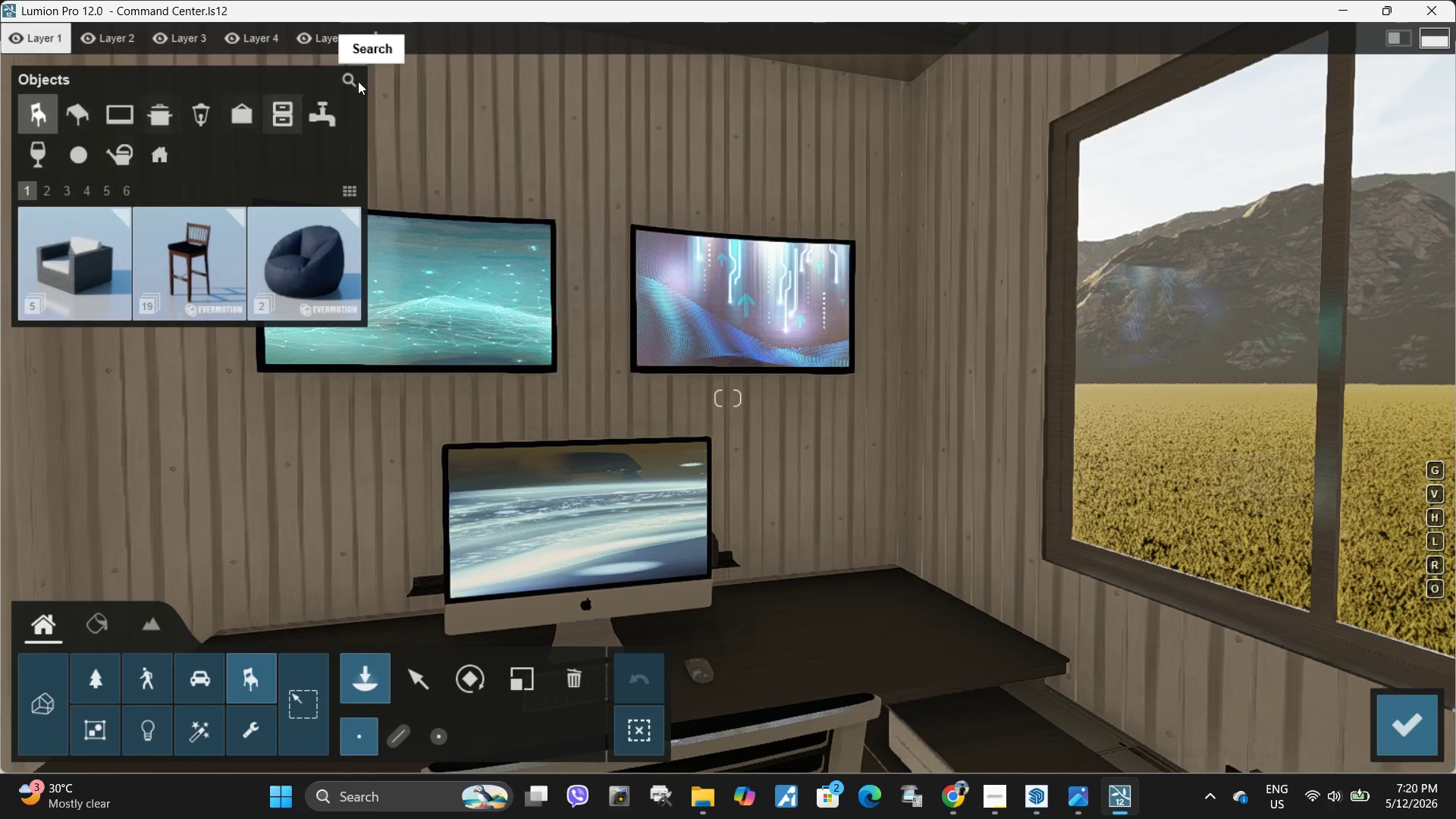 
left_click([355, 83])
 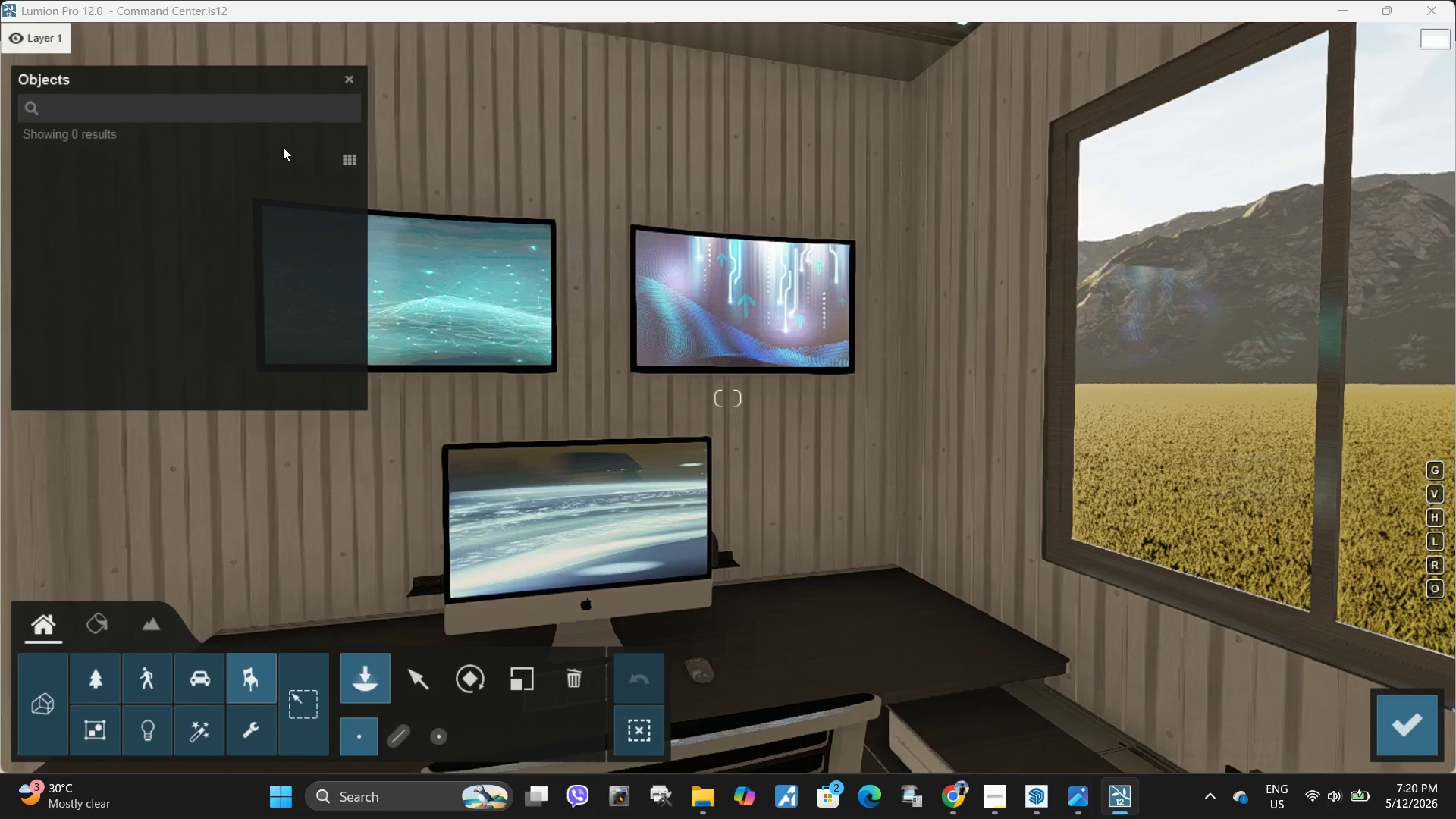 
type(tablet)
 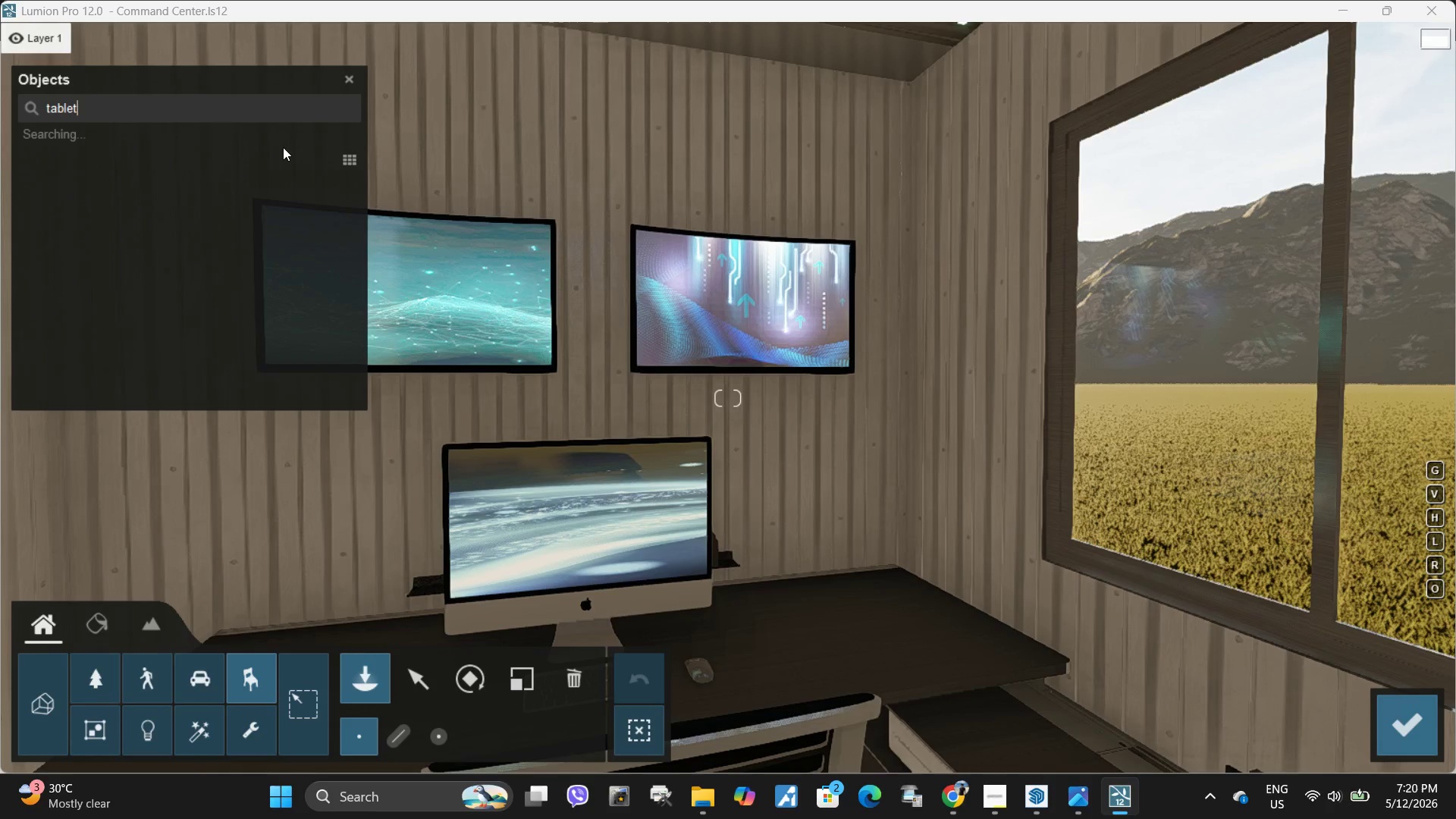 
key(Enter)
 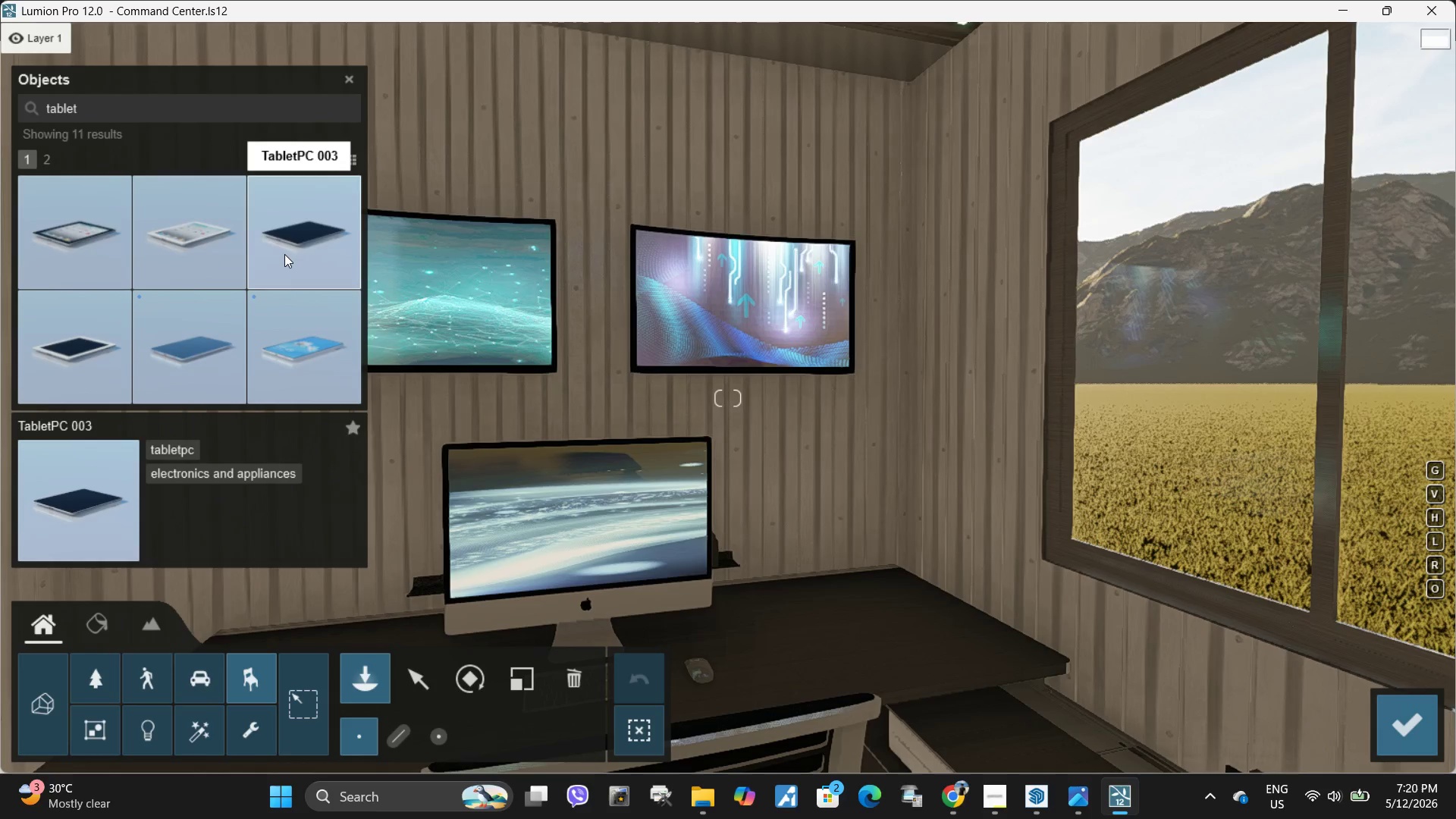 
wait(5.59)
 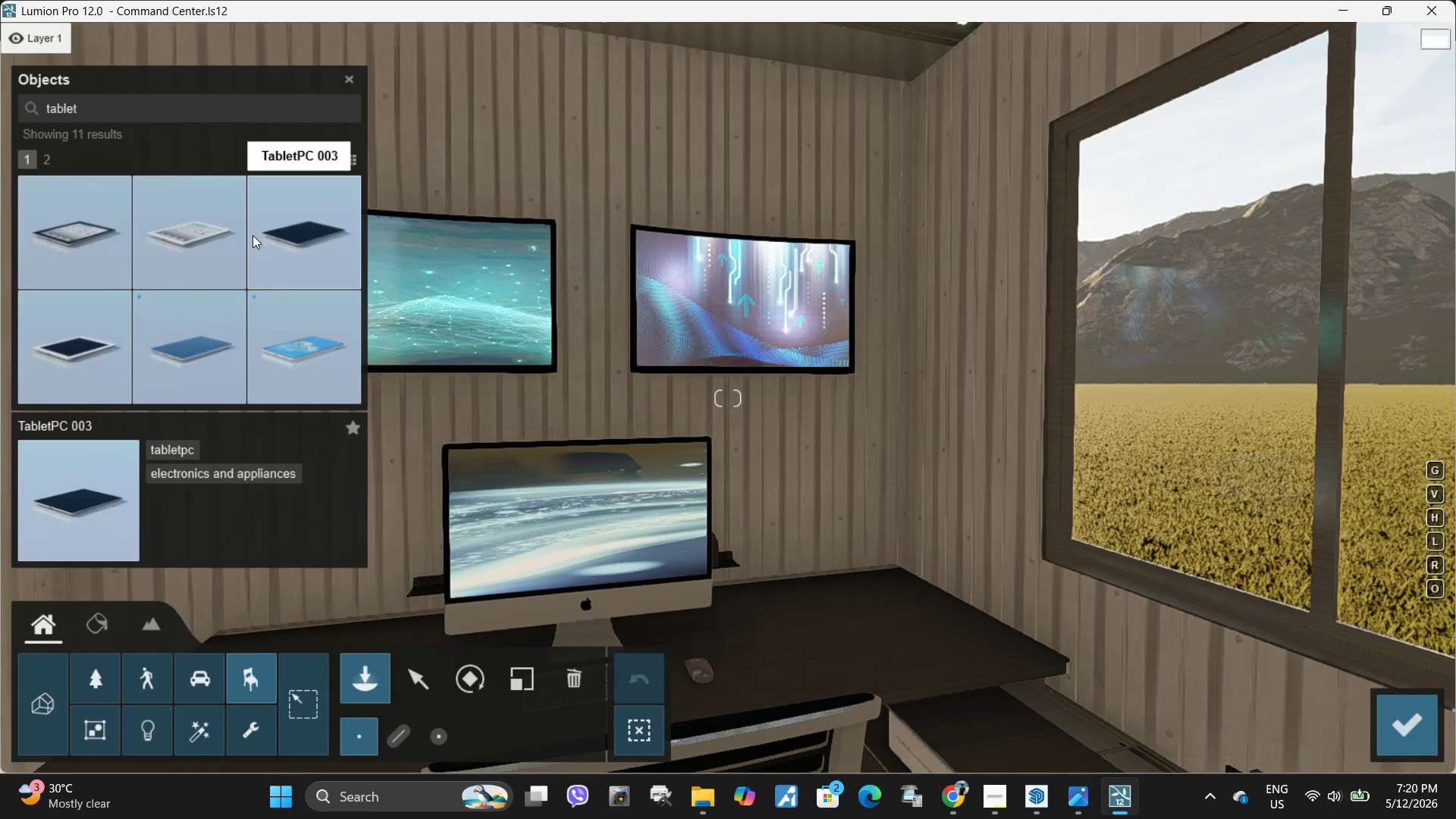 
left_click([50, 158])
 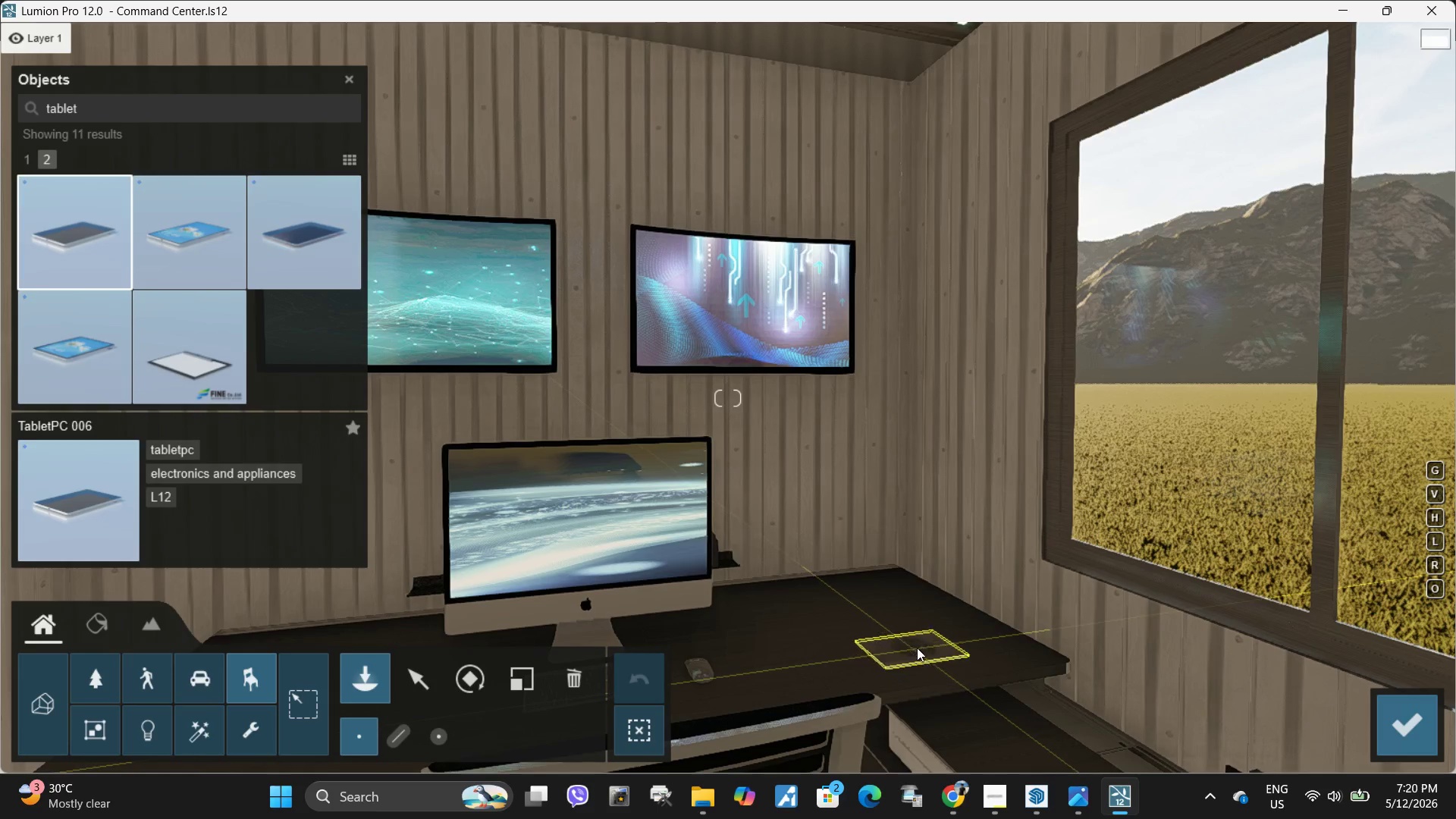 
wait(6.03)
 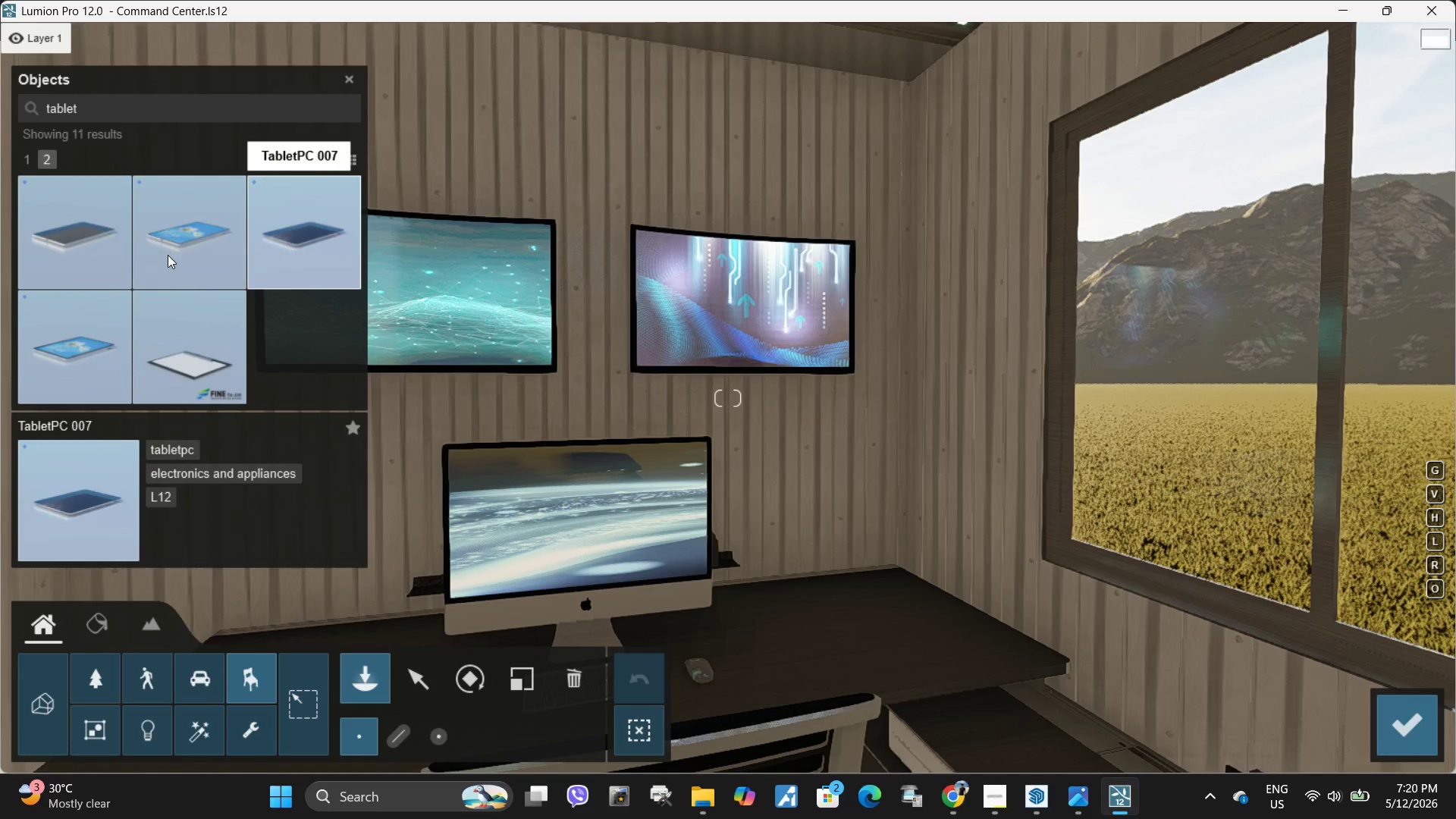 
left_click([186, 356])
 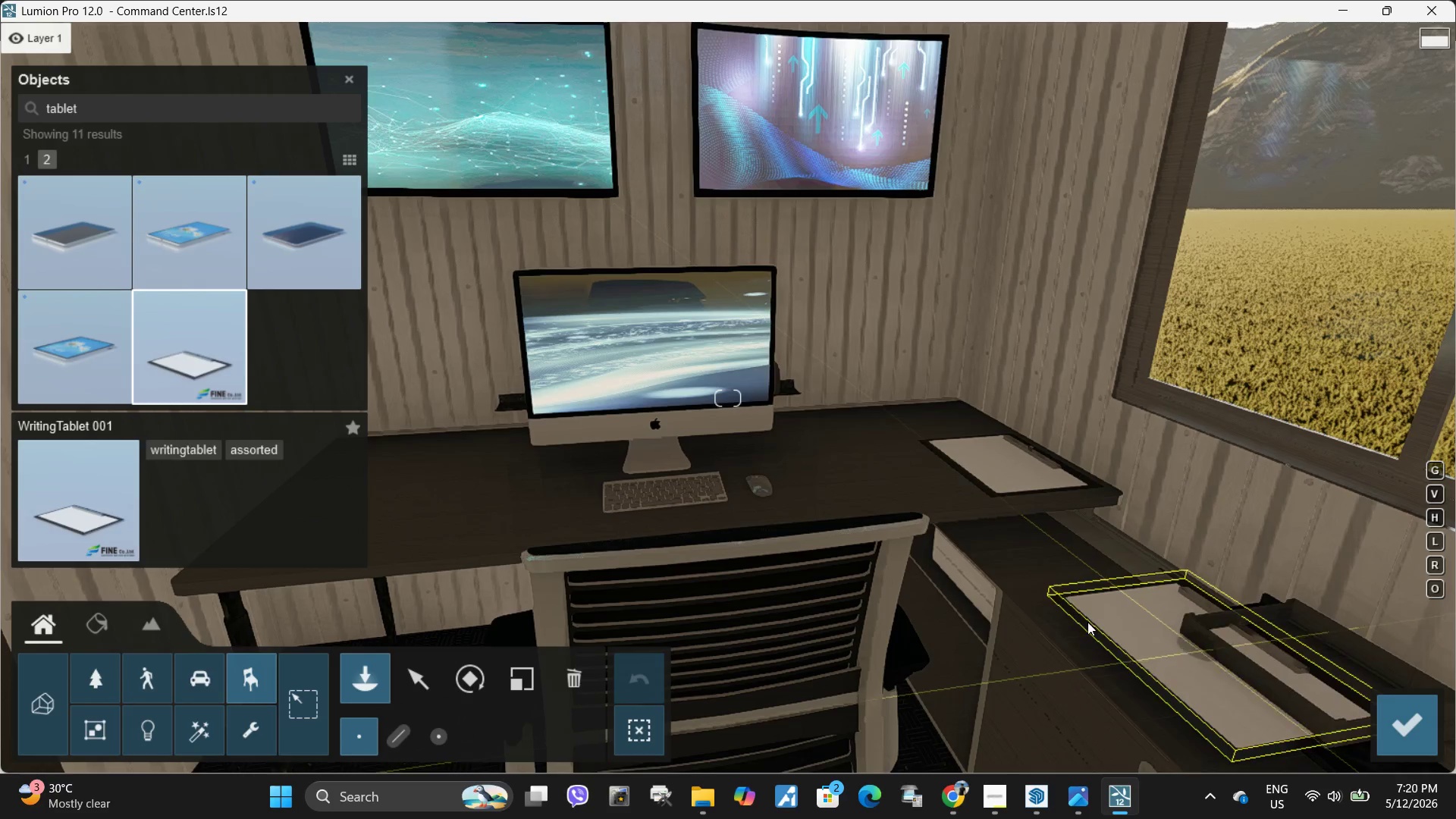 
left_click([31, 158])
 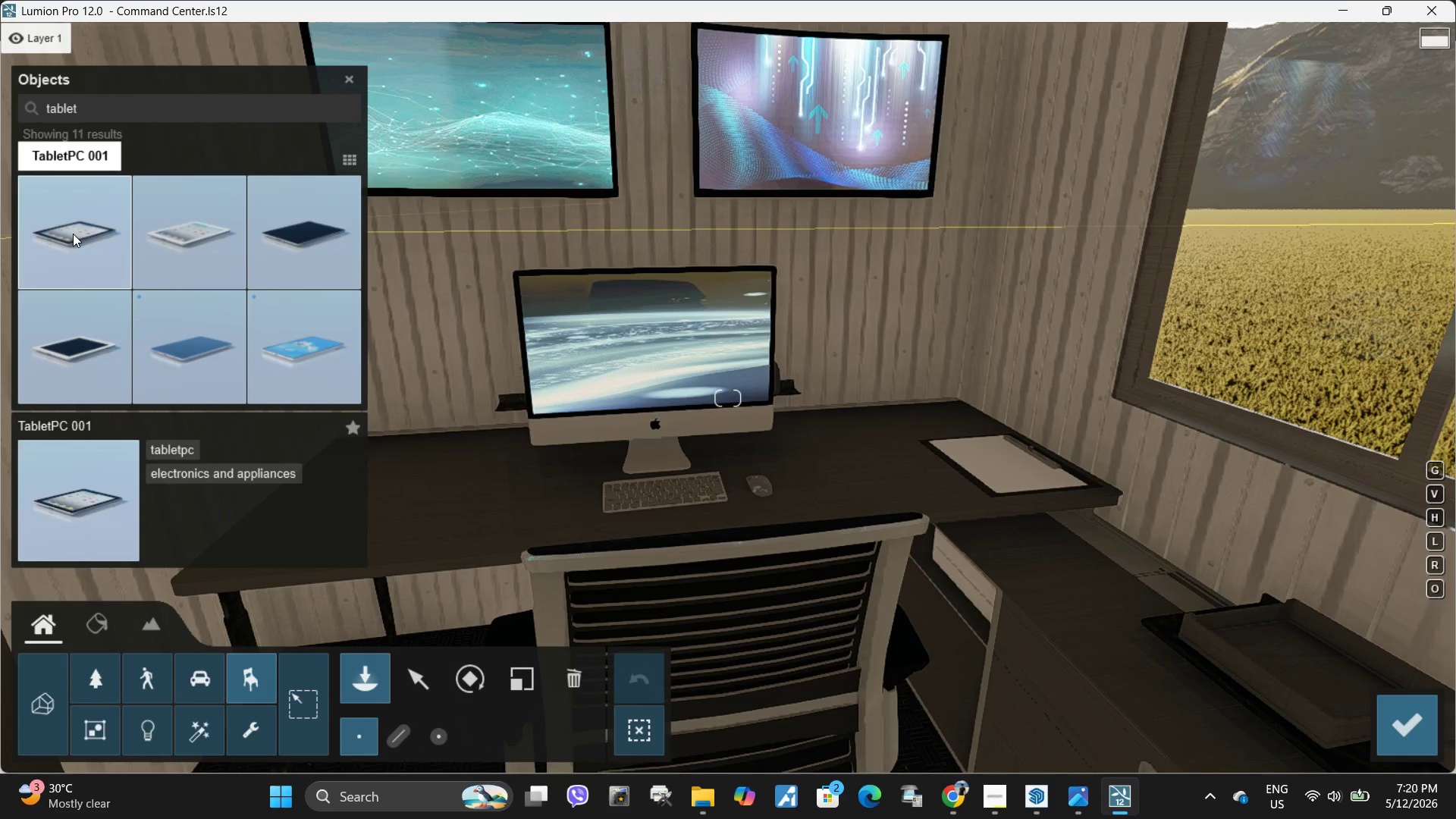 
left_click([73, 234])
 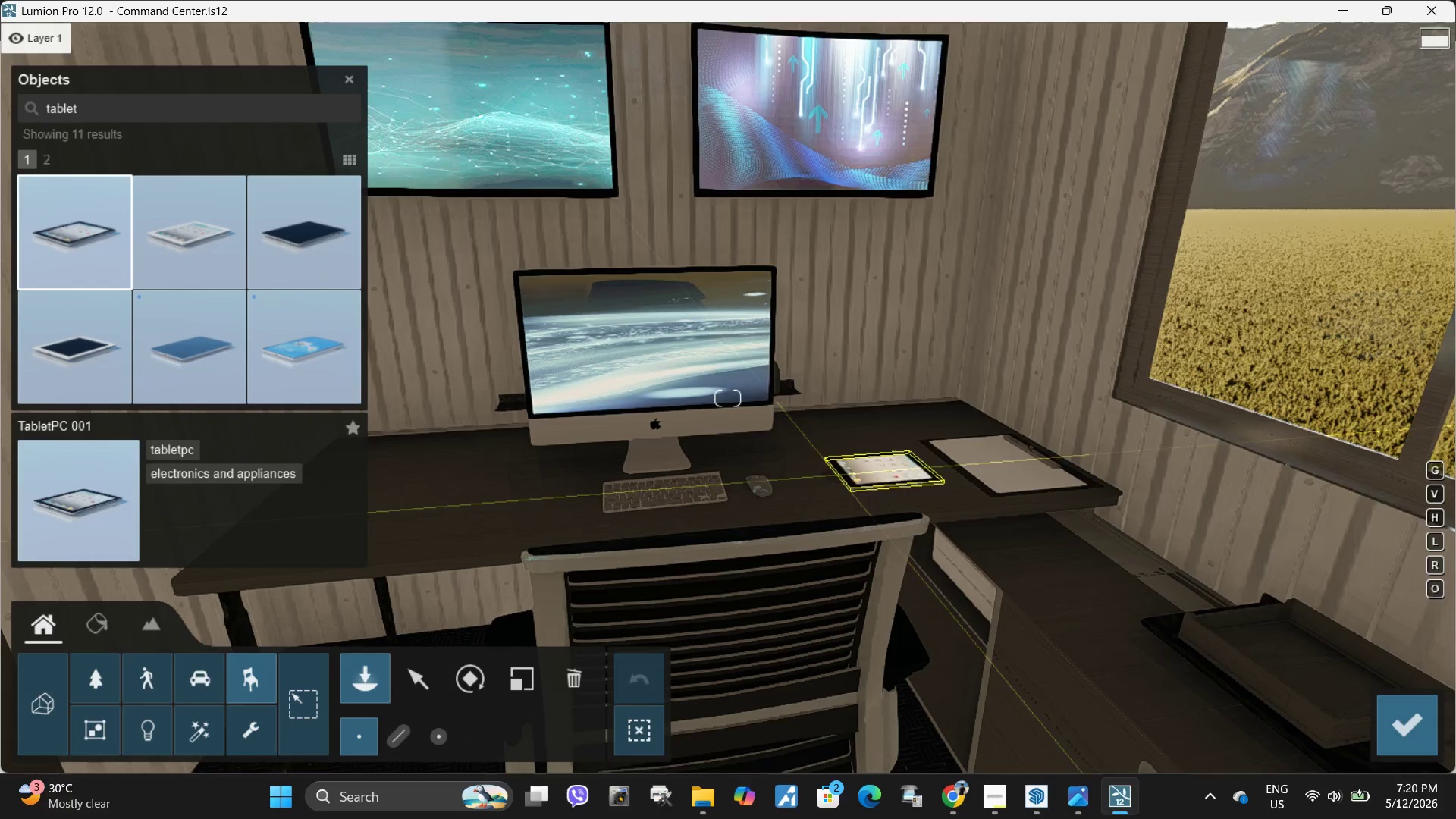 
key(Q)
 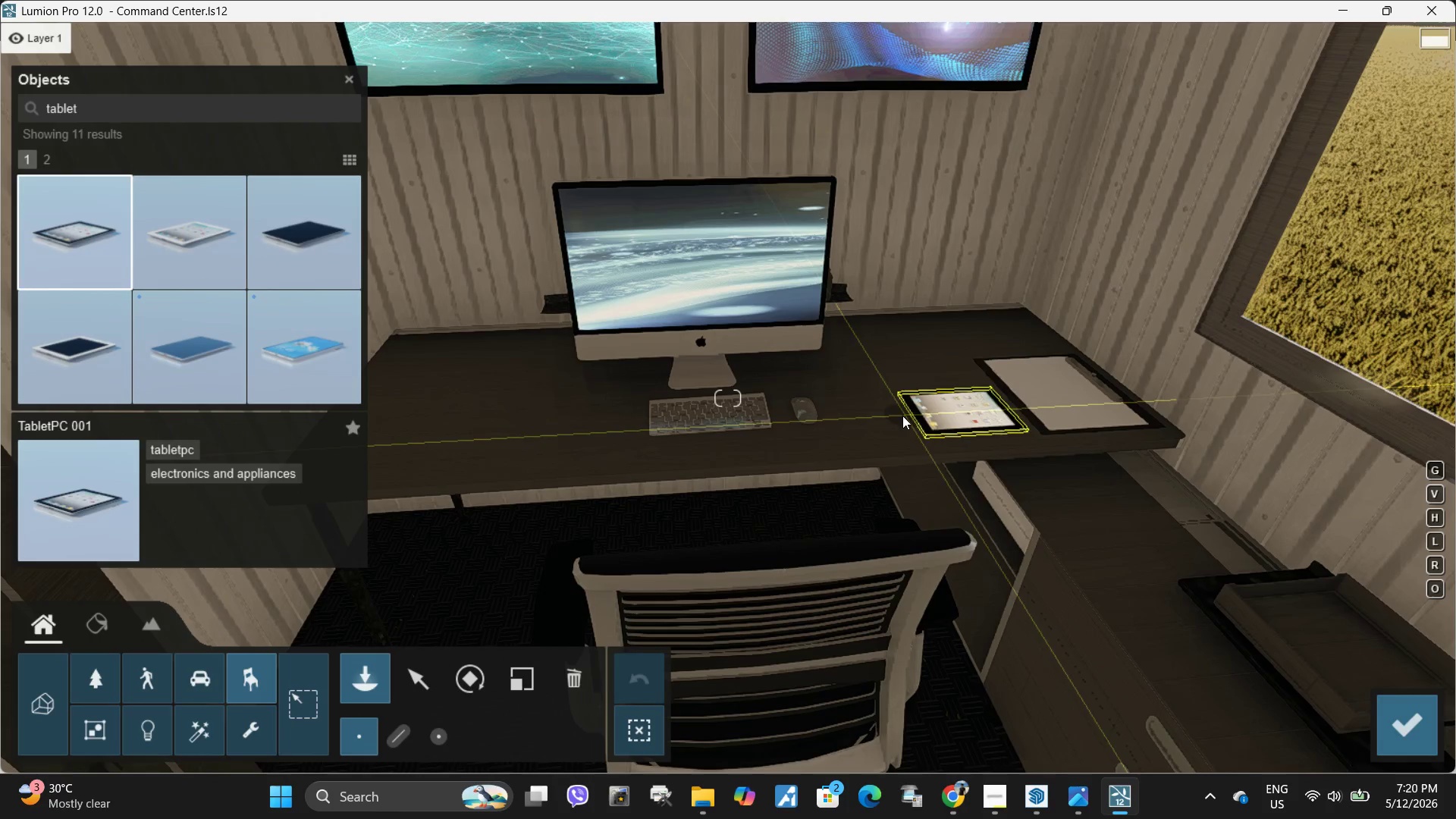 
left_click([900, 416])
 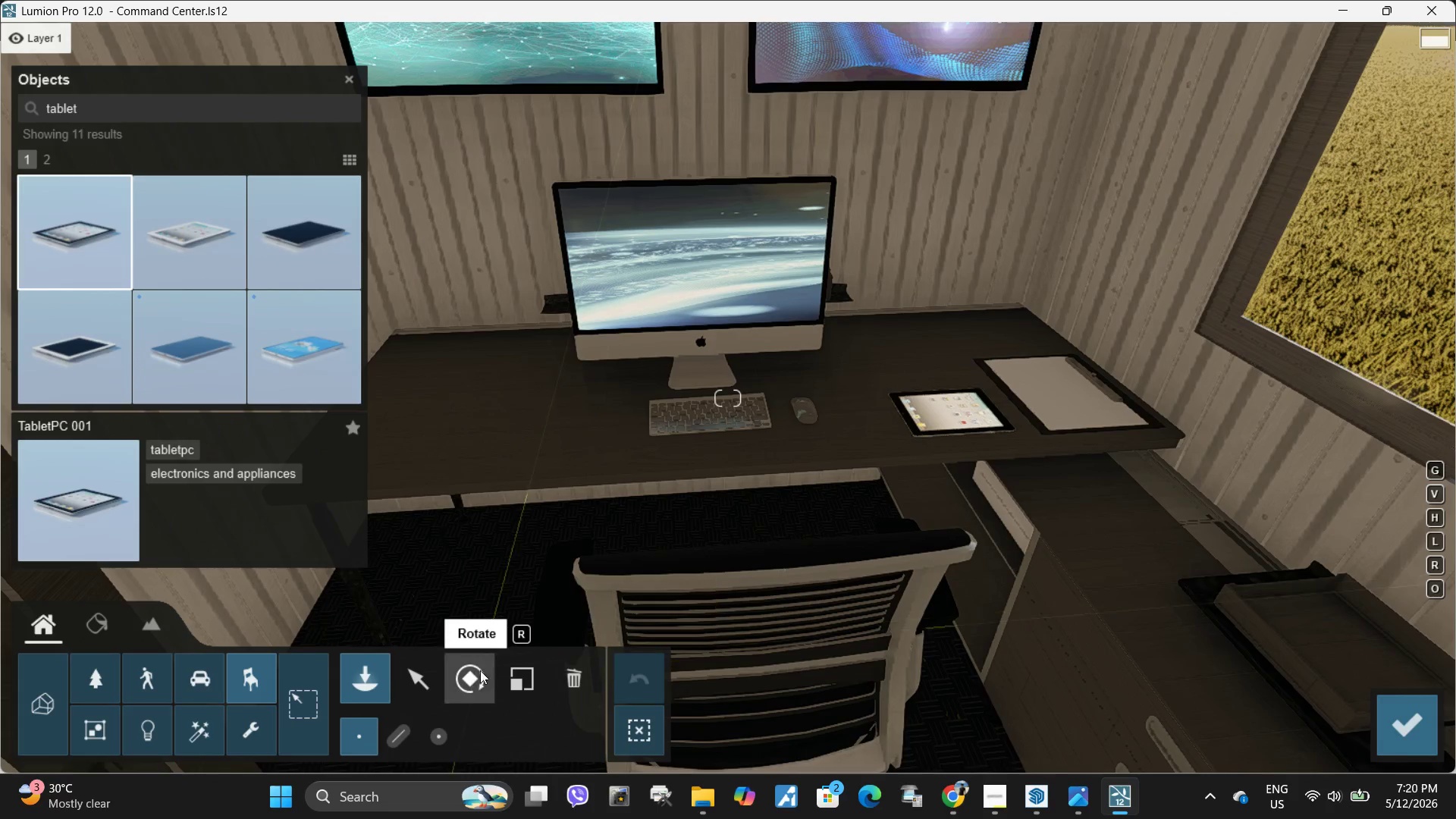 
left_click([466, 673])
 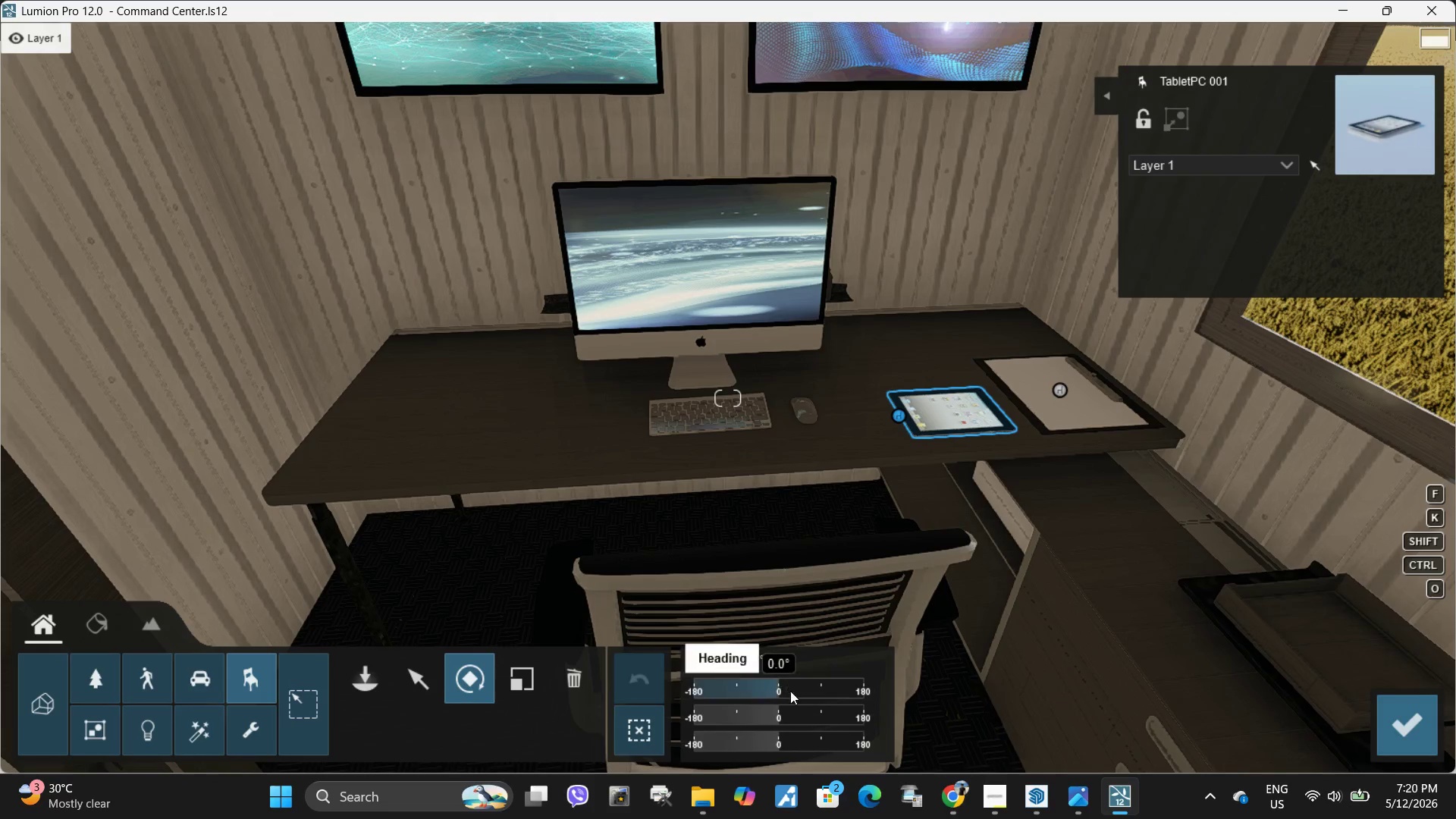 
left_click_drag(start_coordinate=[769, 686], to_coordinate=[817, 653])
 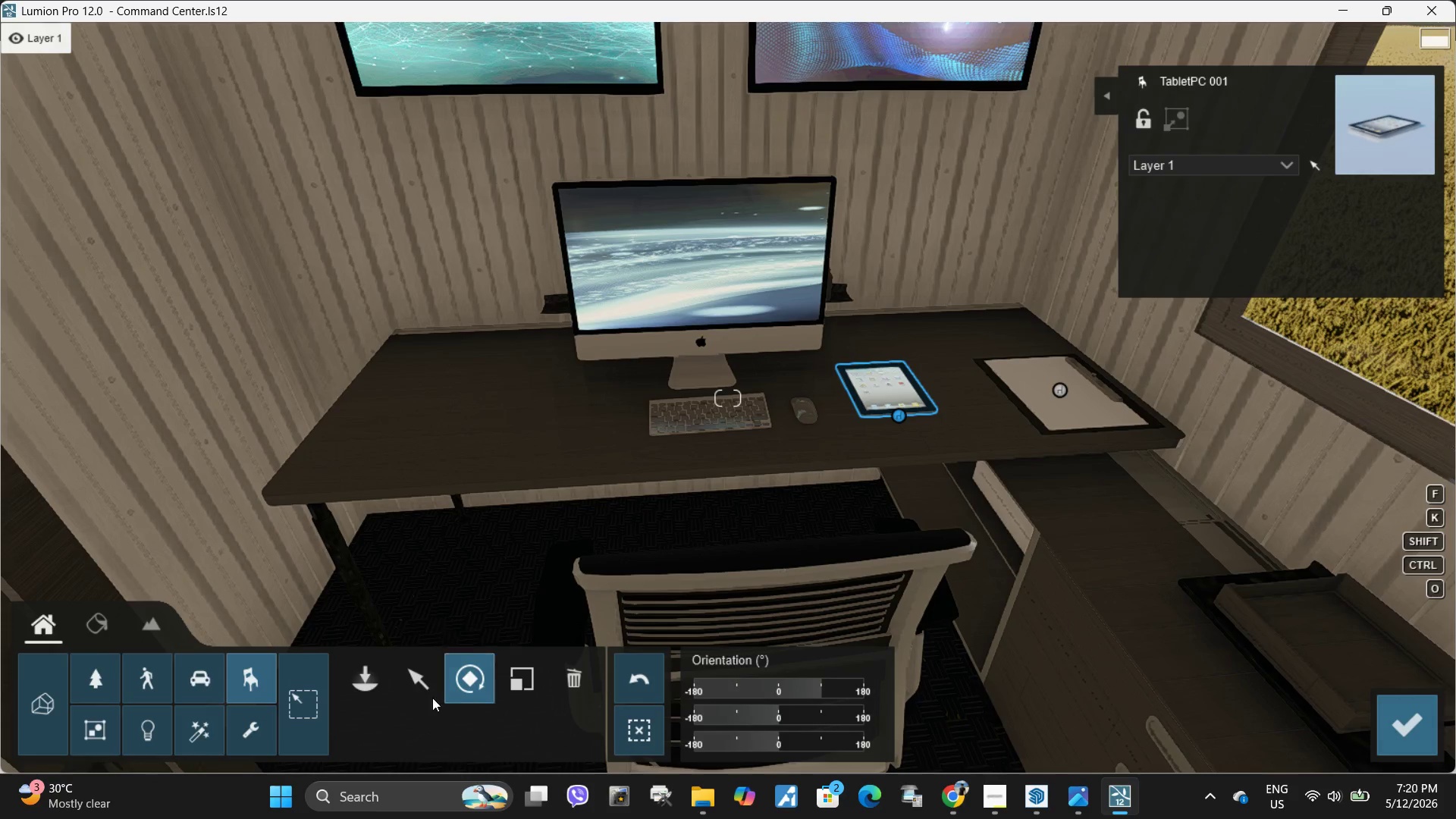 
left_click([428, 689])
 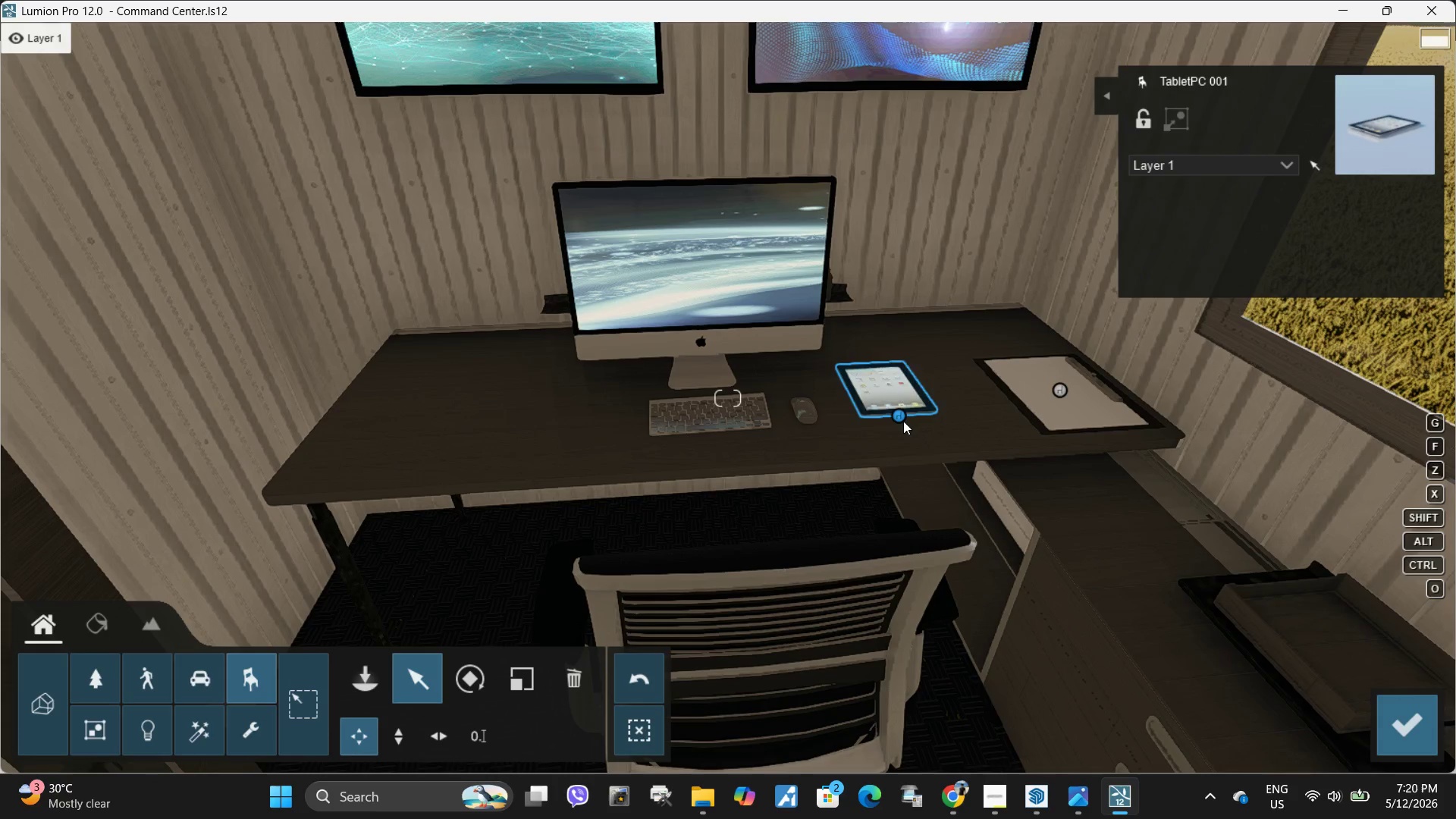 
left_click_drag(start_coordinate=[902, 418], to_coordinate=[987, 434])
 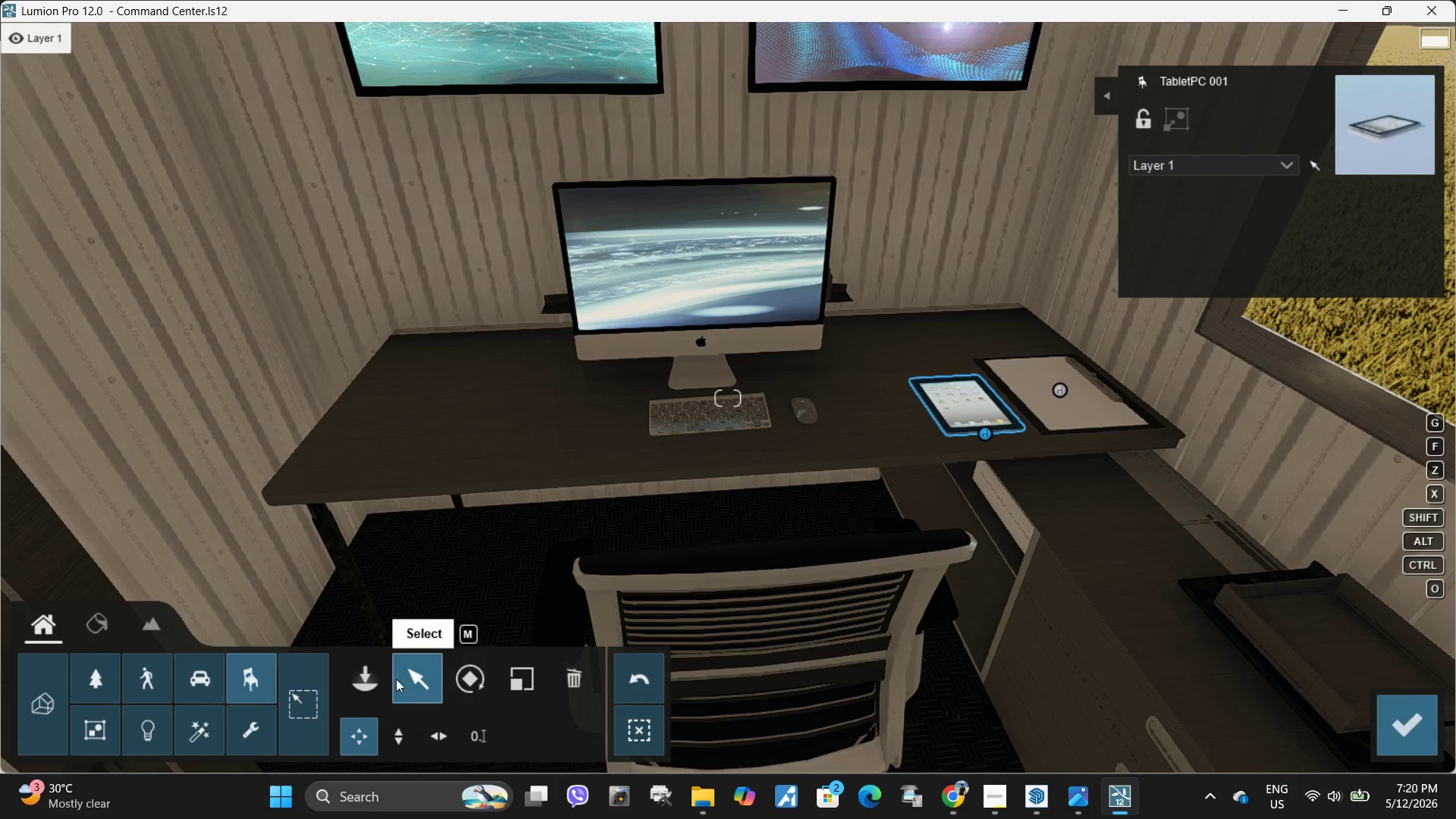 
left_click([367, 672])
 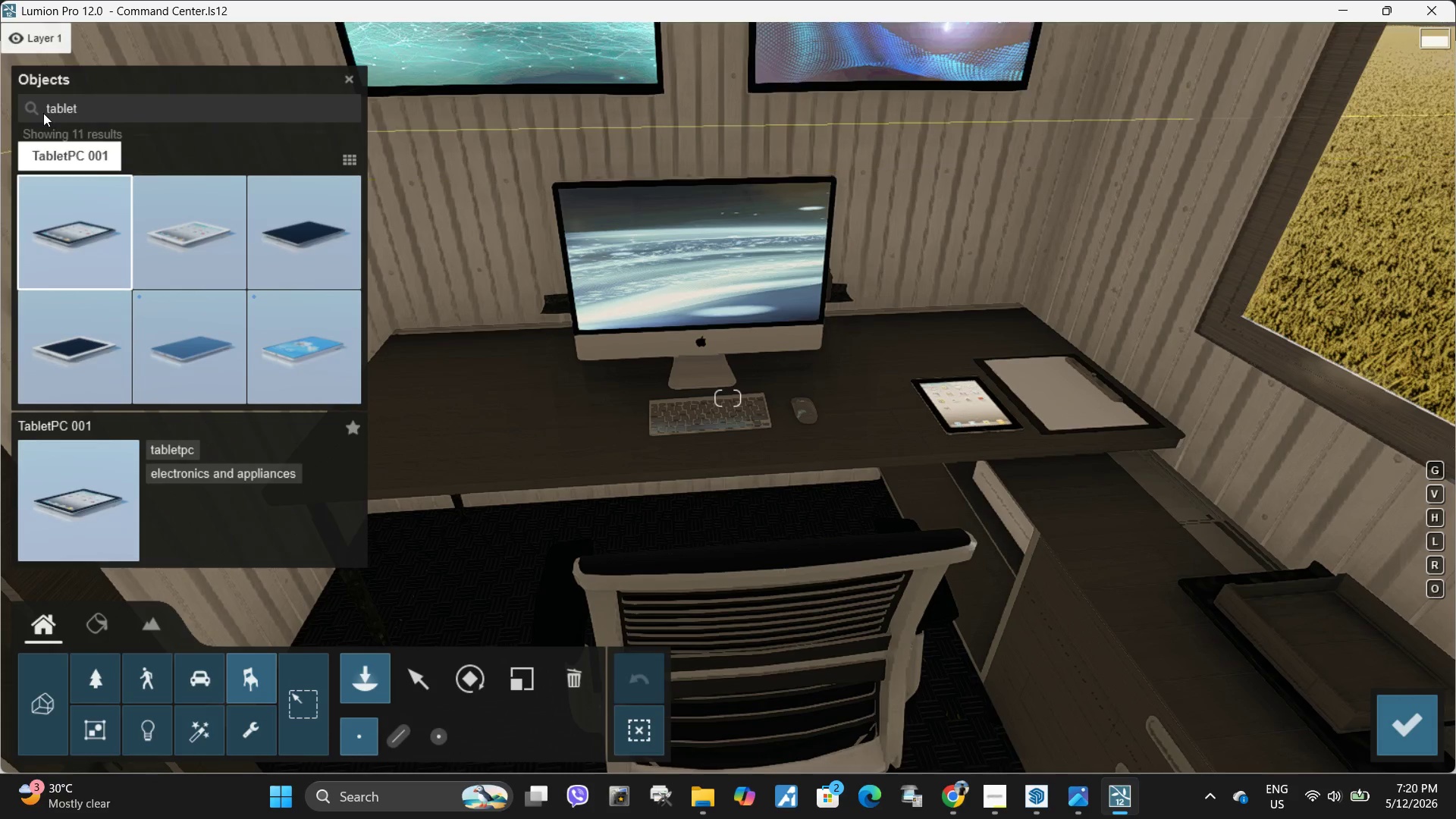 
left_click([136, 112])
 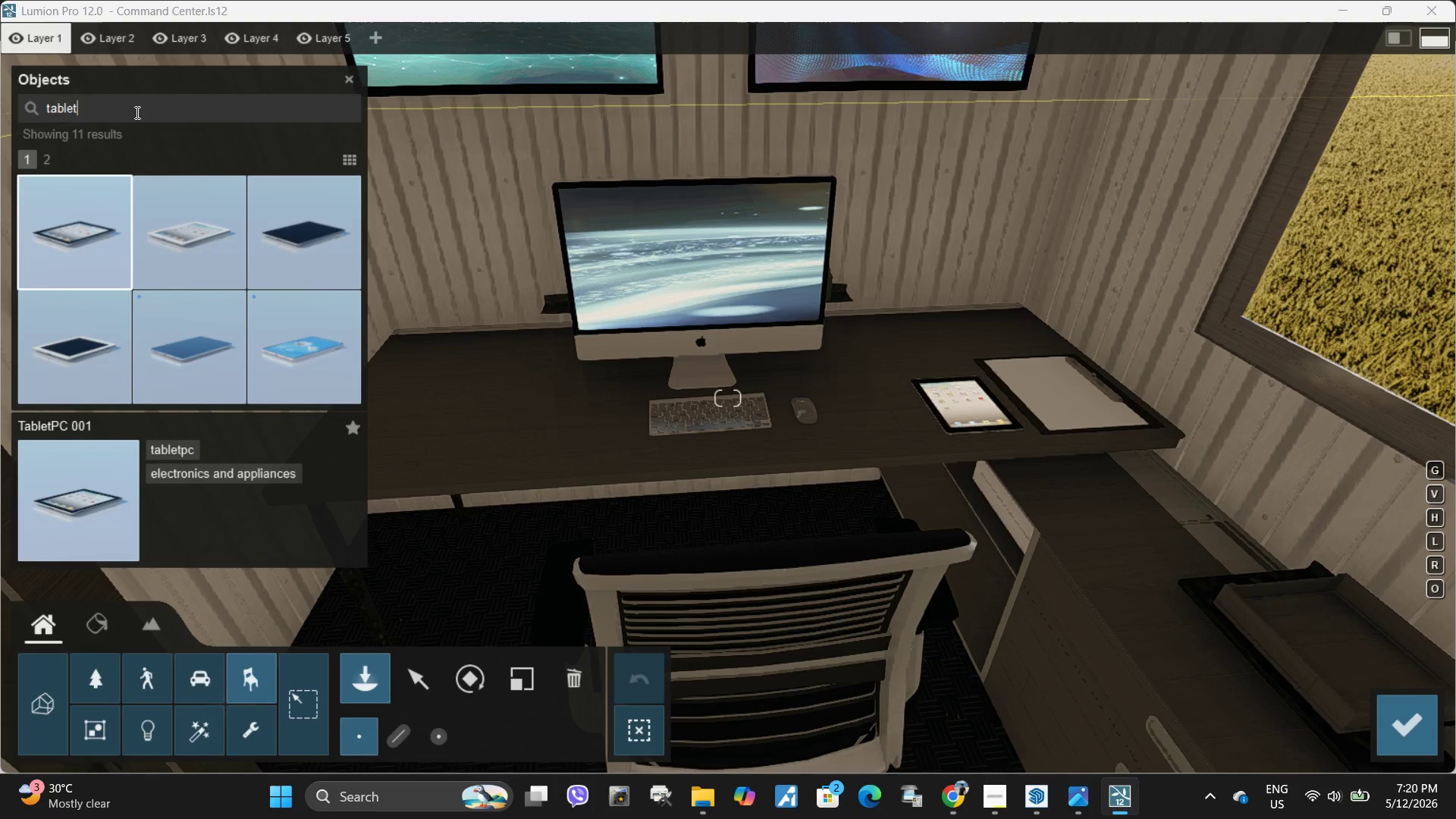 
key(Backspace)
key(Backspace)
key(Backspace)
key(Backspace)
key(Backspace)
key(Backspace)
type(pencil)
 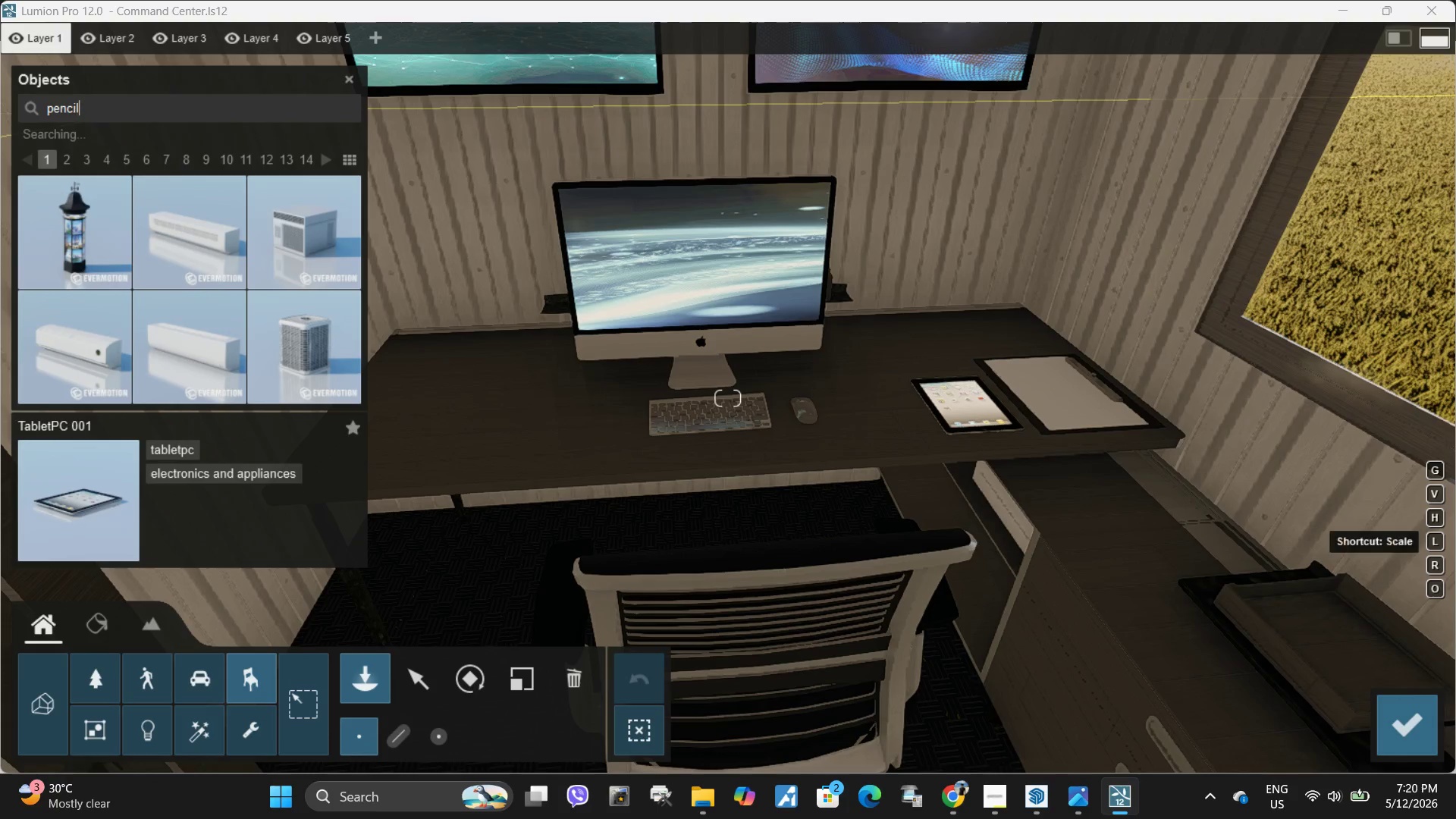 
key(Enter)
 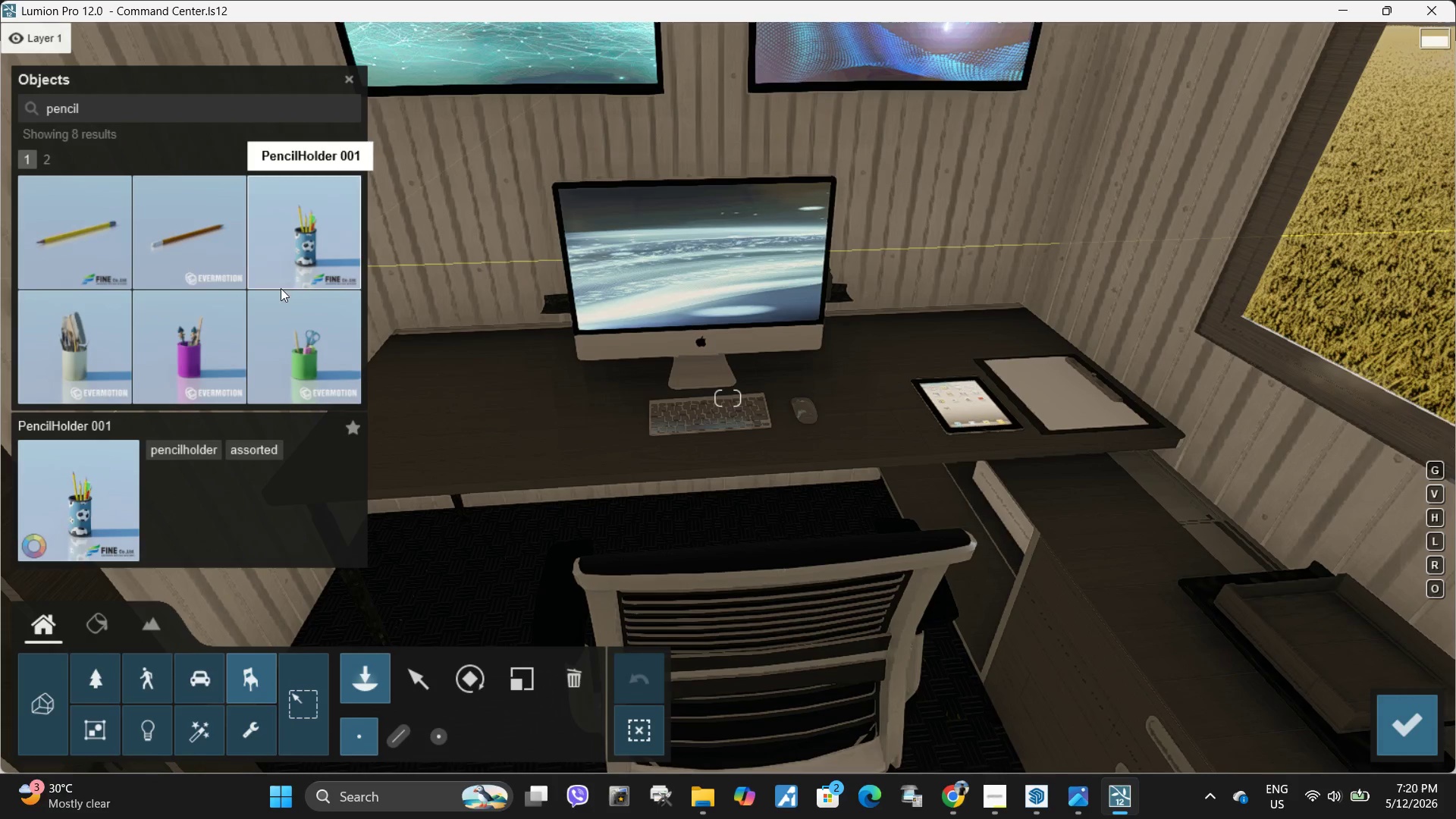 
left_click([107, 364])
 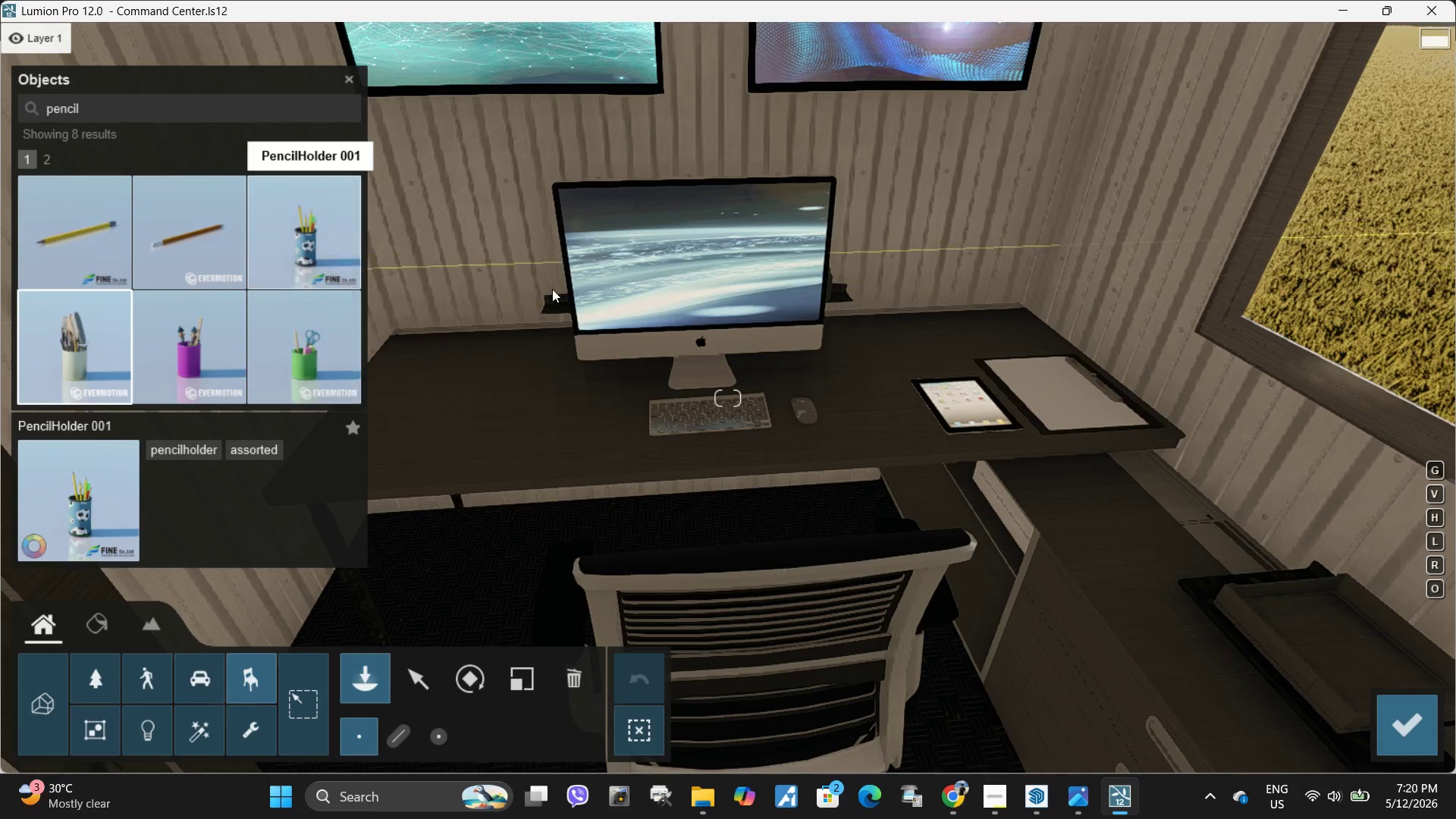 
left_click([48, 163])
 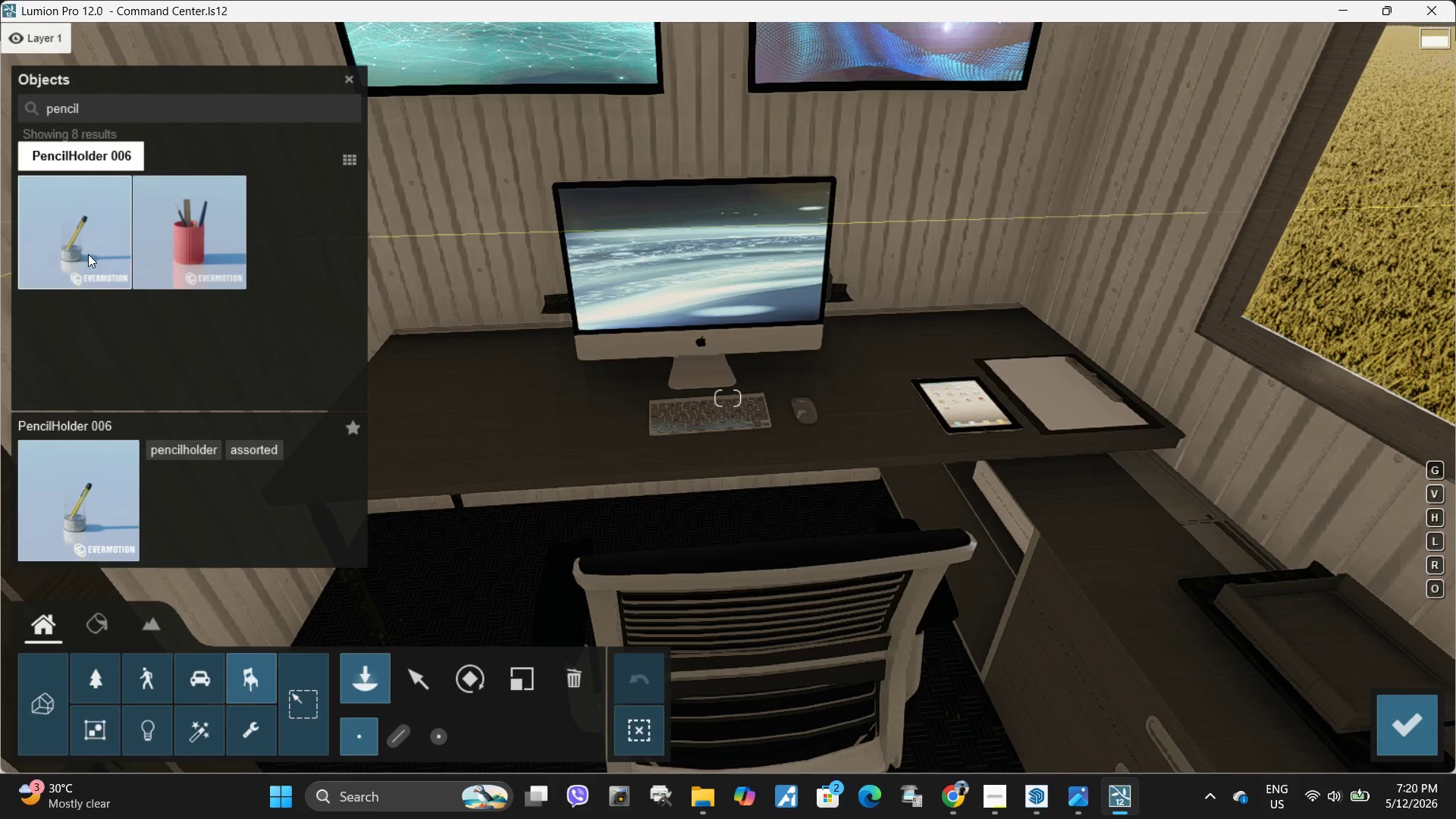 
left_click([88, 254])
 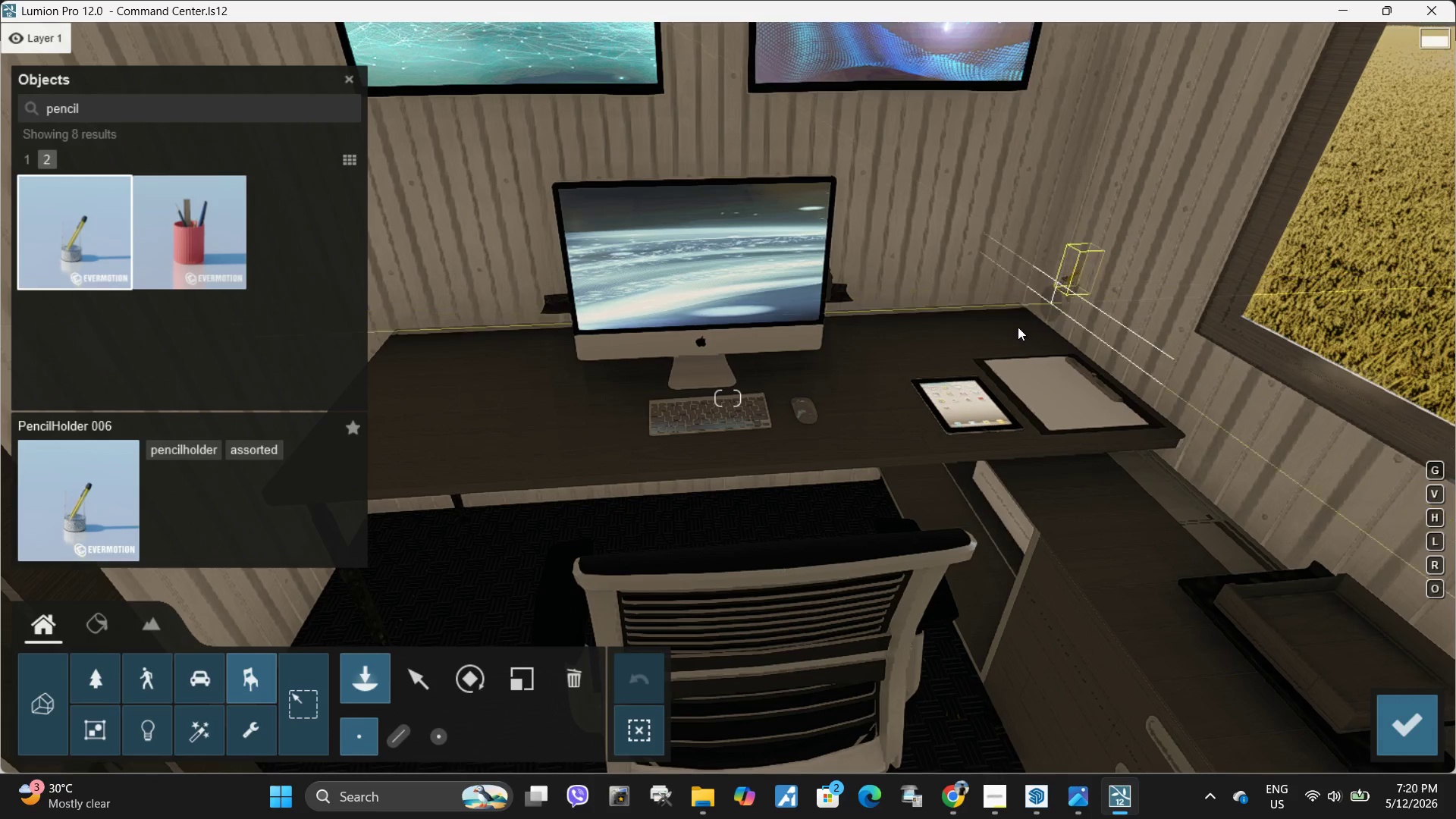 
left_click([1008, 327])
 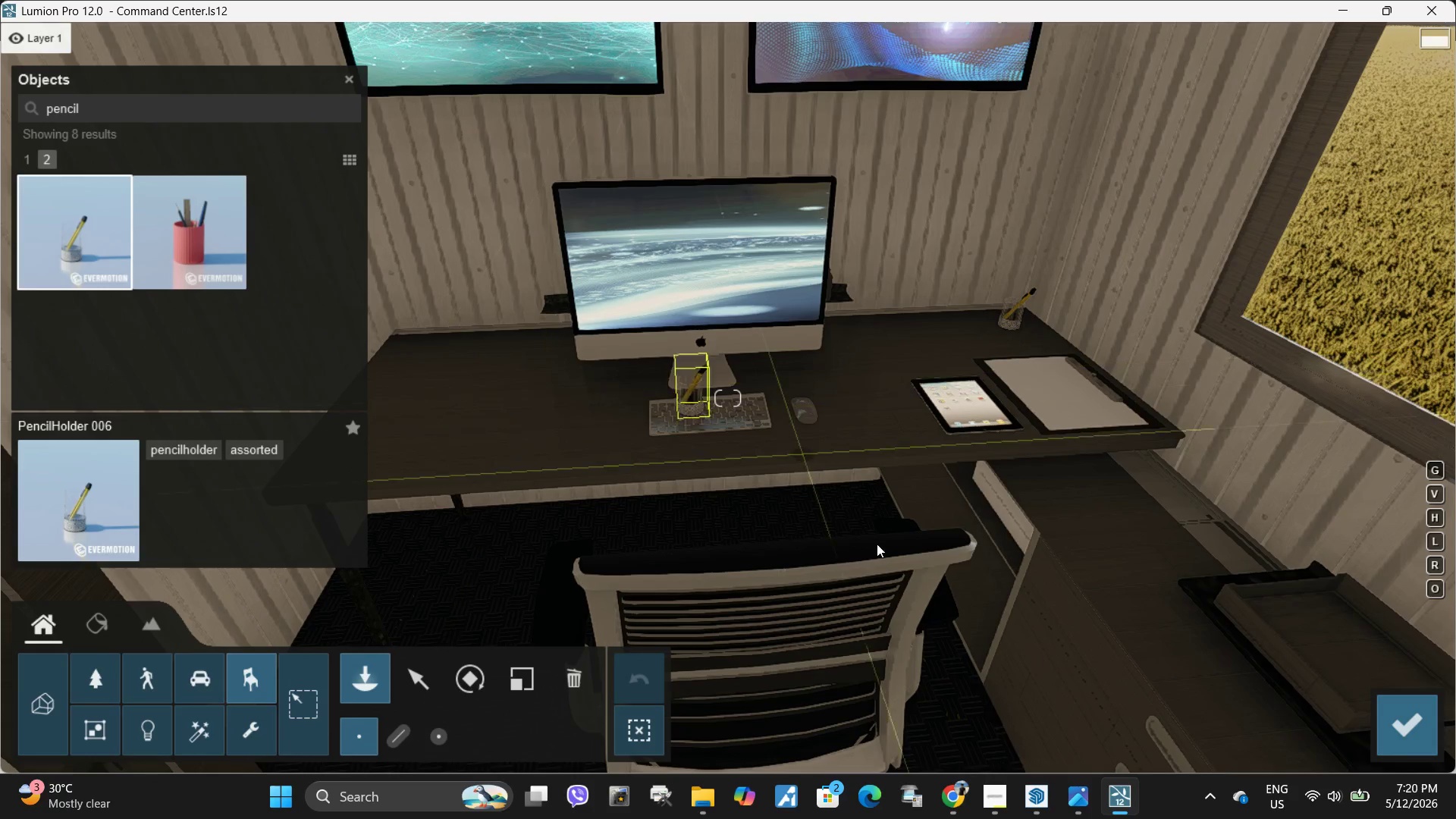 
left_click([1420, 732])
 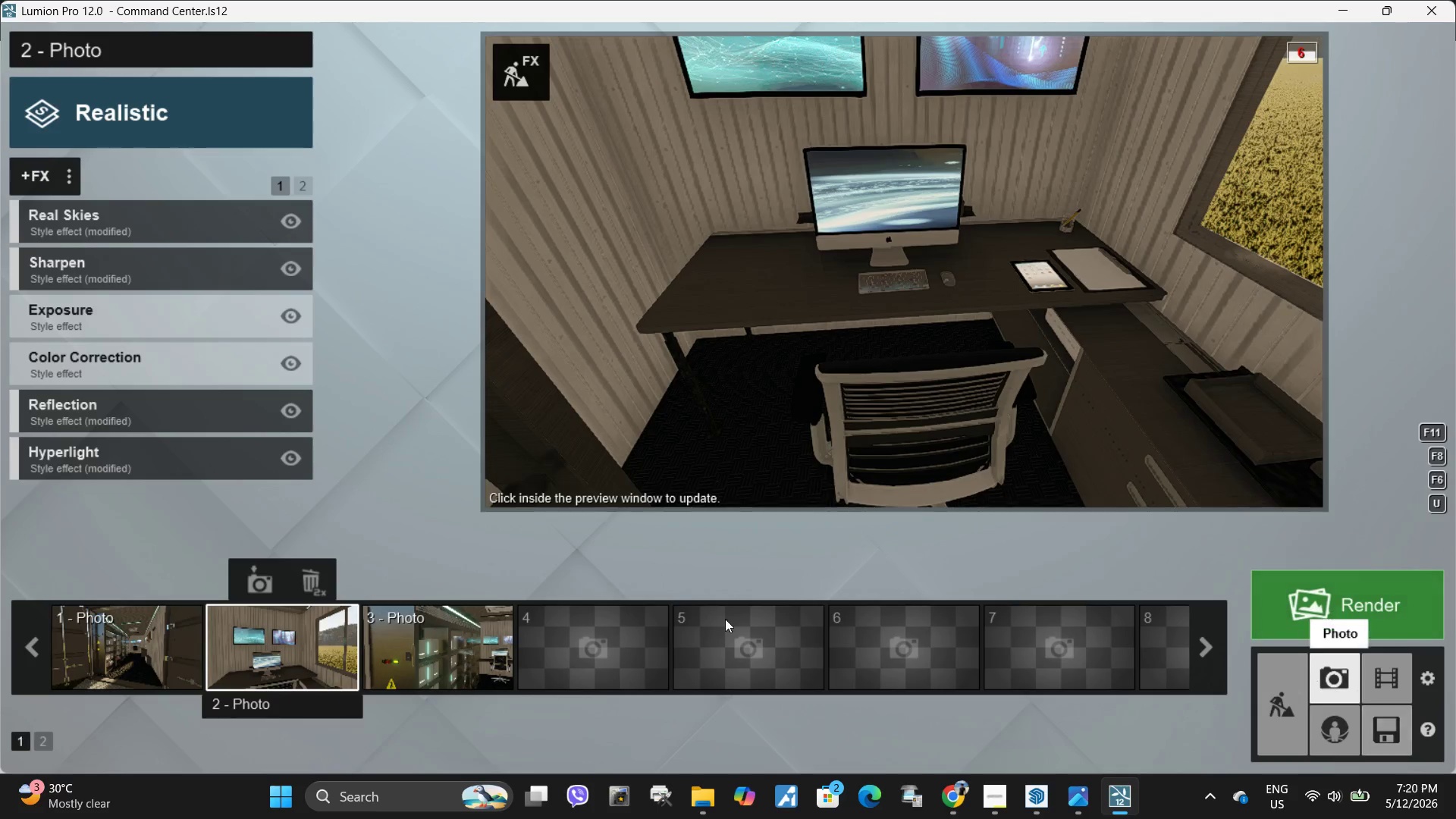 
left_click([293, 648])
 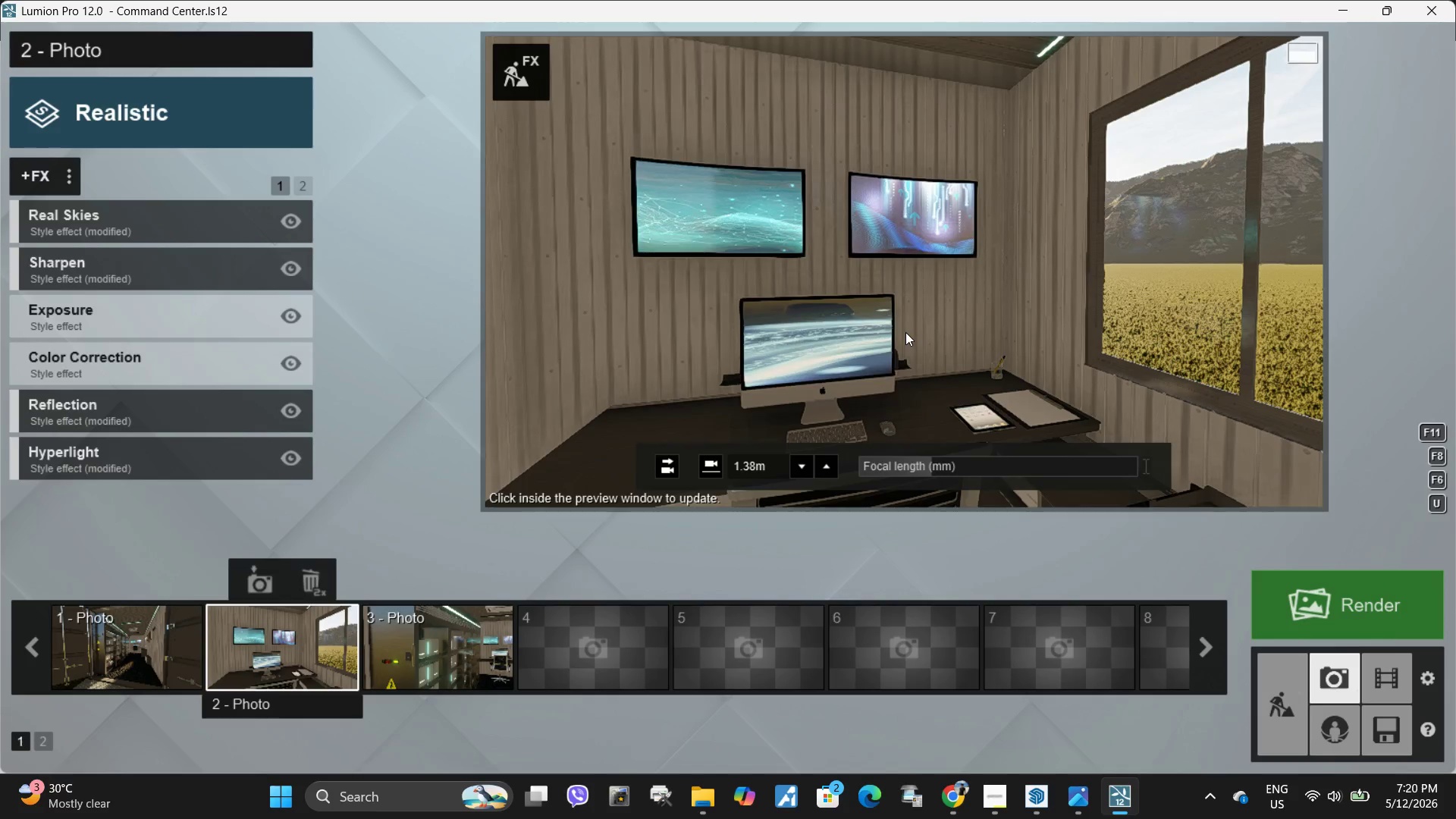 
double_click([905, 332])
 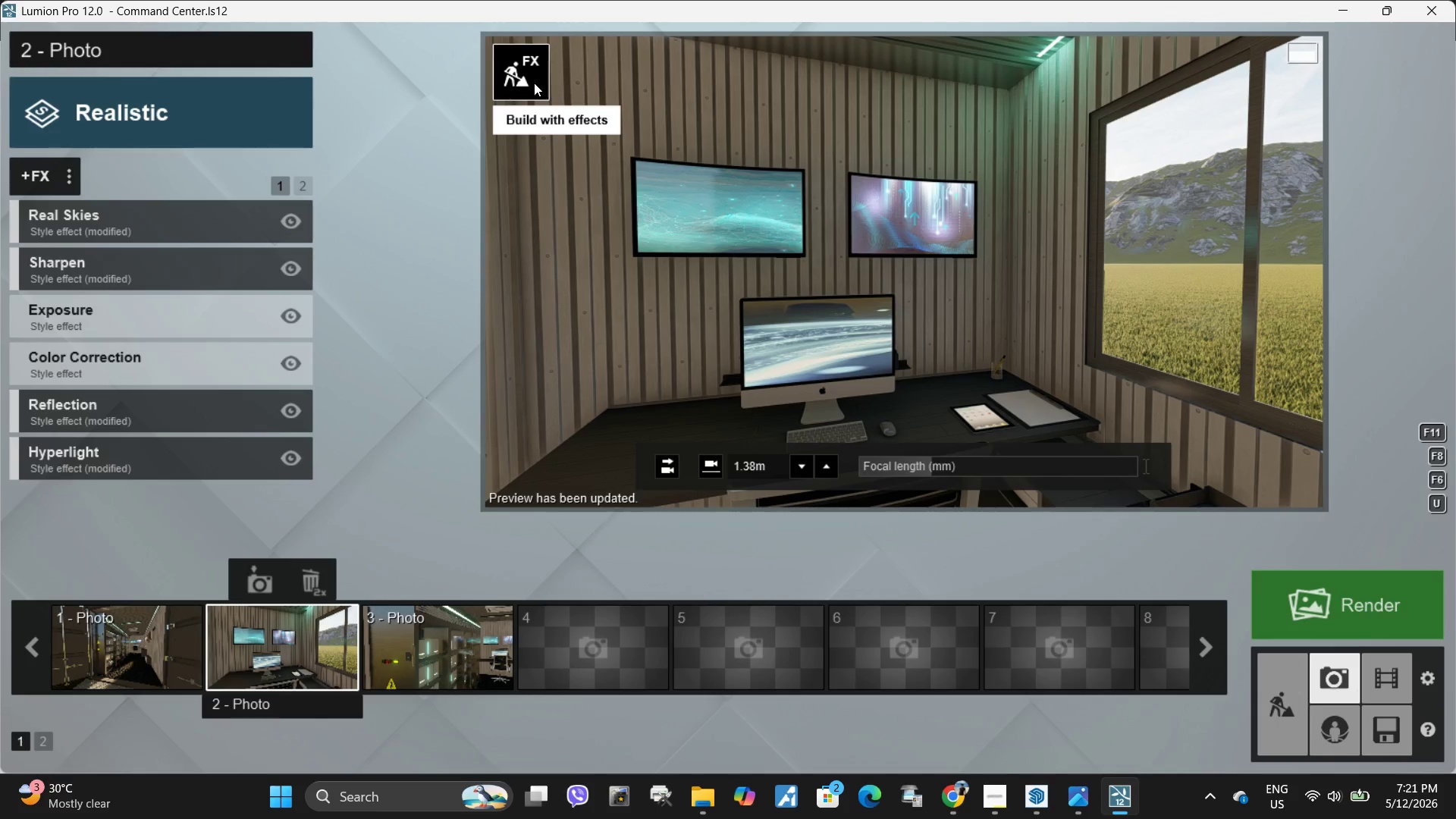 
wait(6.03)
 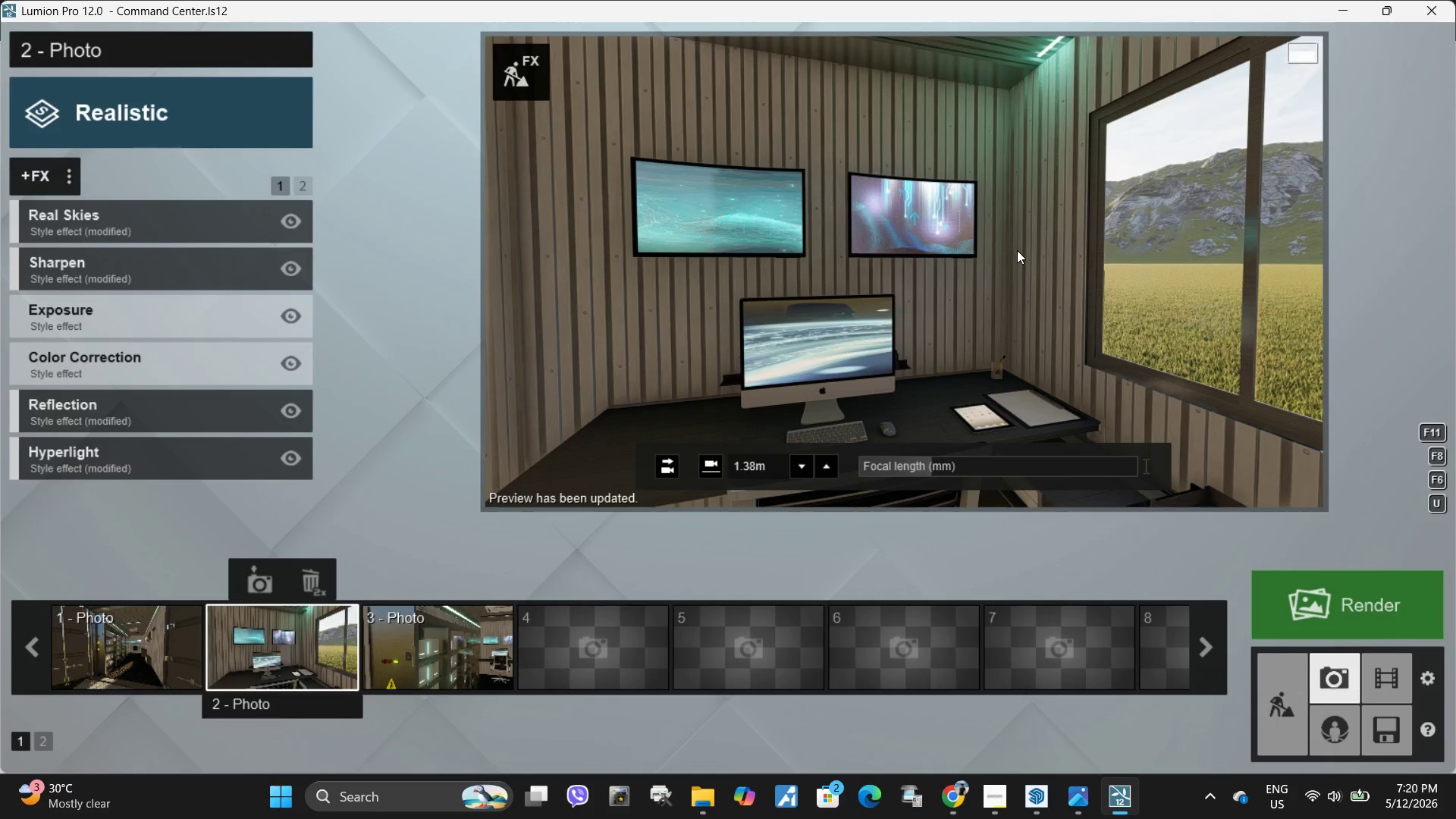 
left_click_drag(start_coordinate=[93, 334], to_coordinate=[138, 353])
 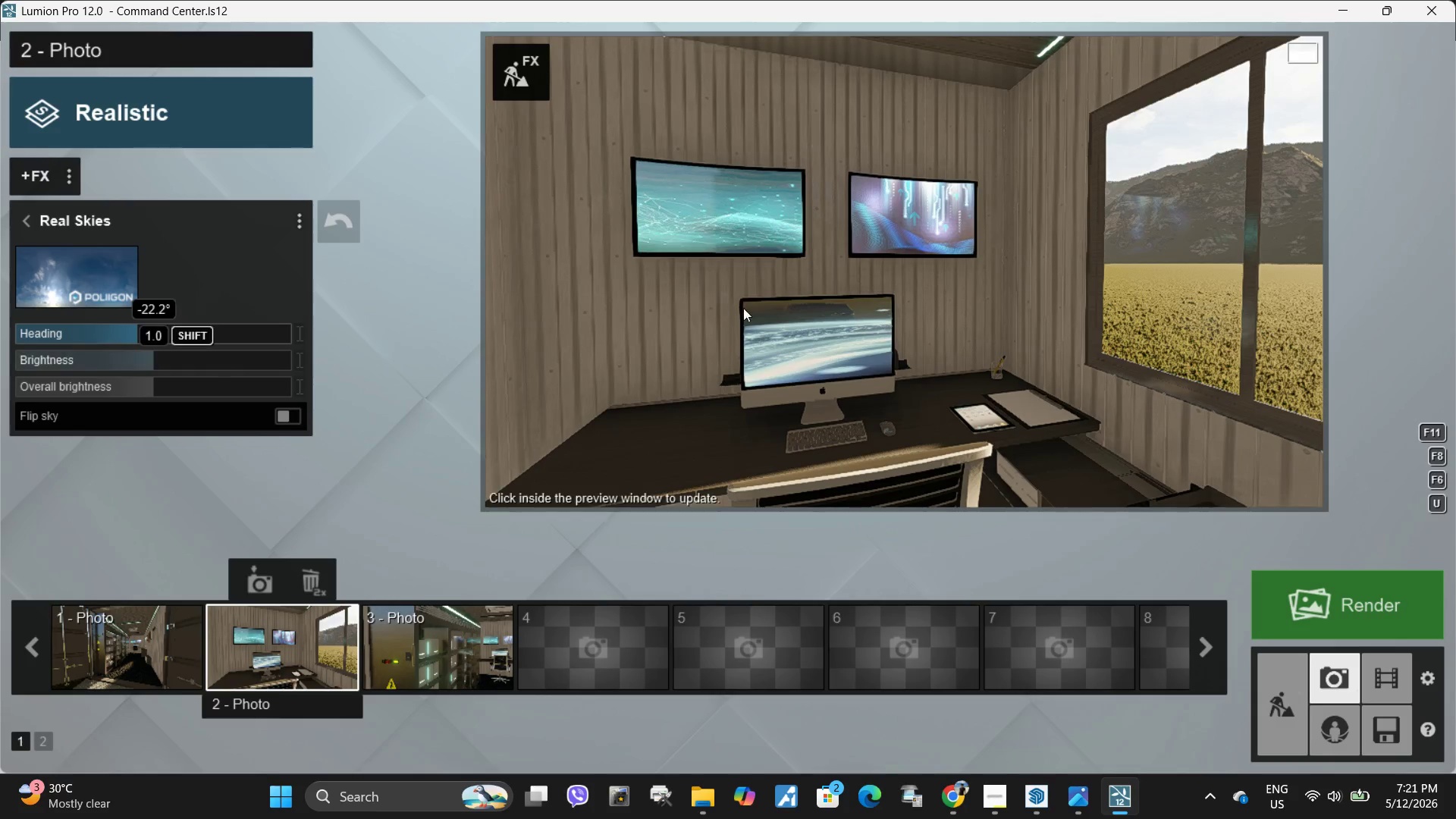 
left_click([750, 300])
 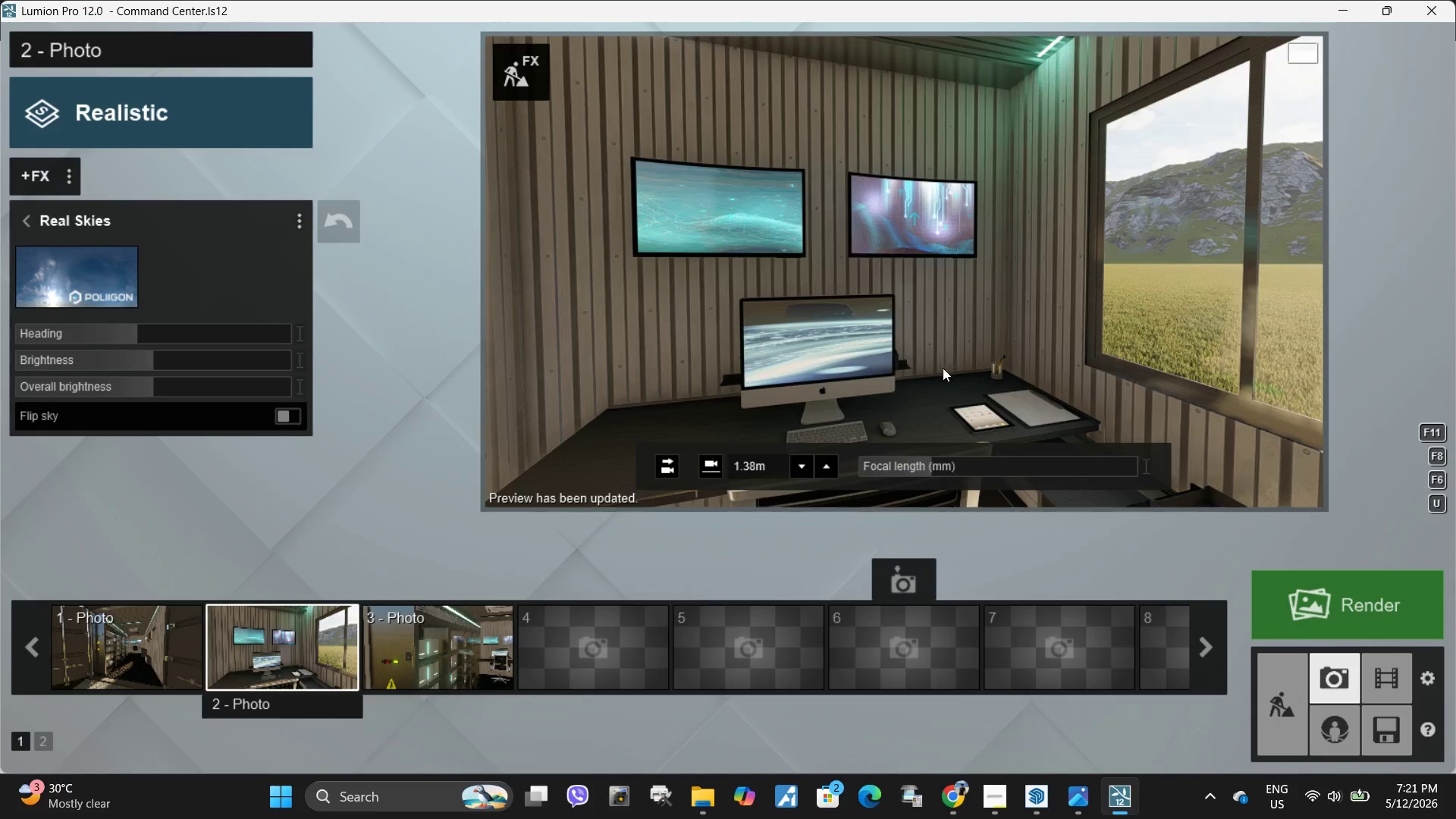 
left_click([943, 368])
 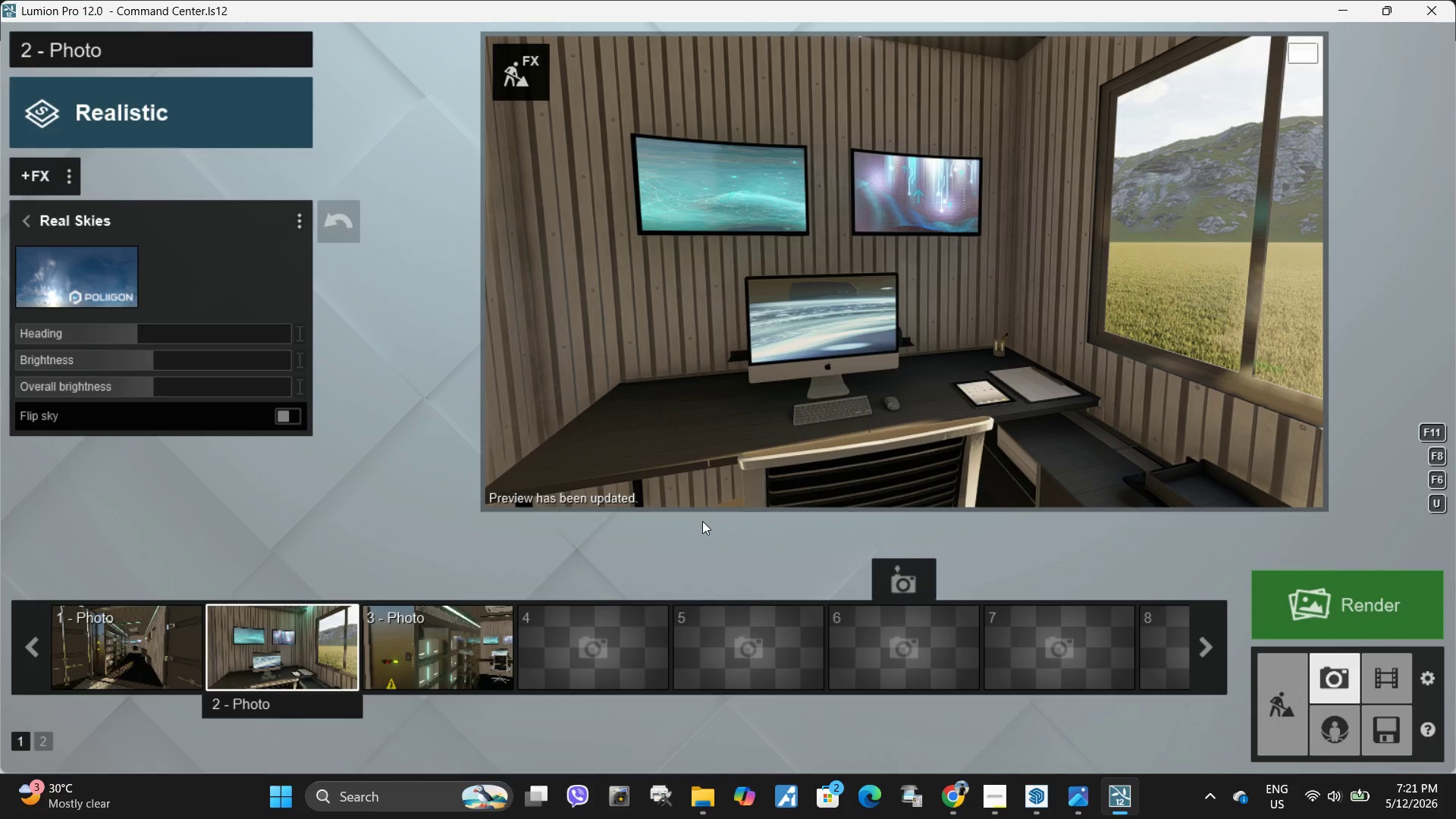 
type(aswdsdd)
 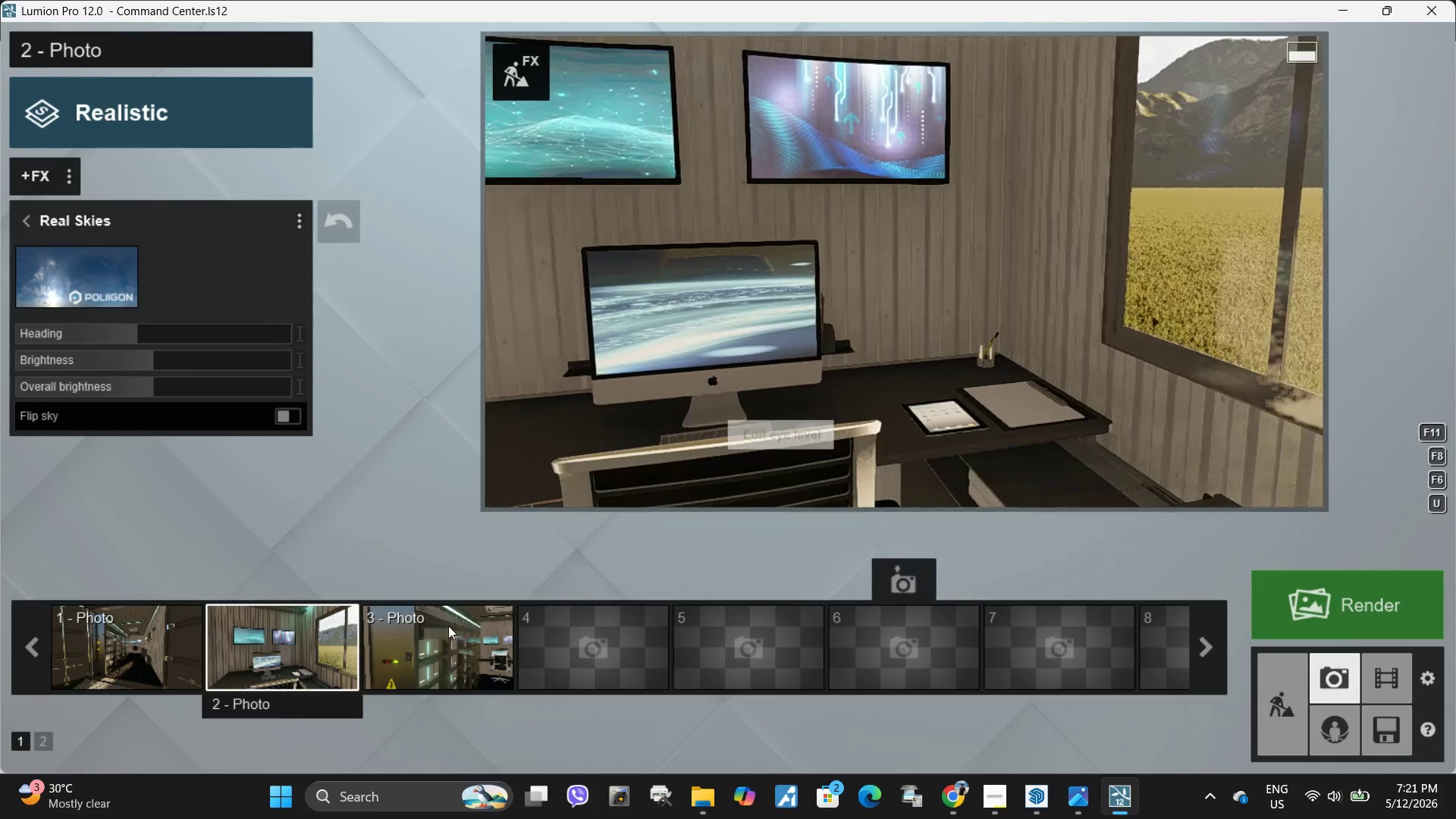 
left_click_drag(start_coordinate=[921, 471], to_coordinate=[940, 471])
 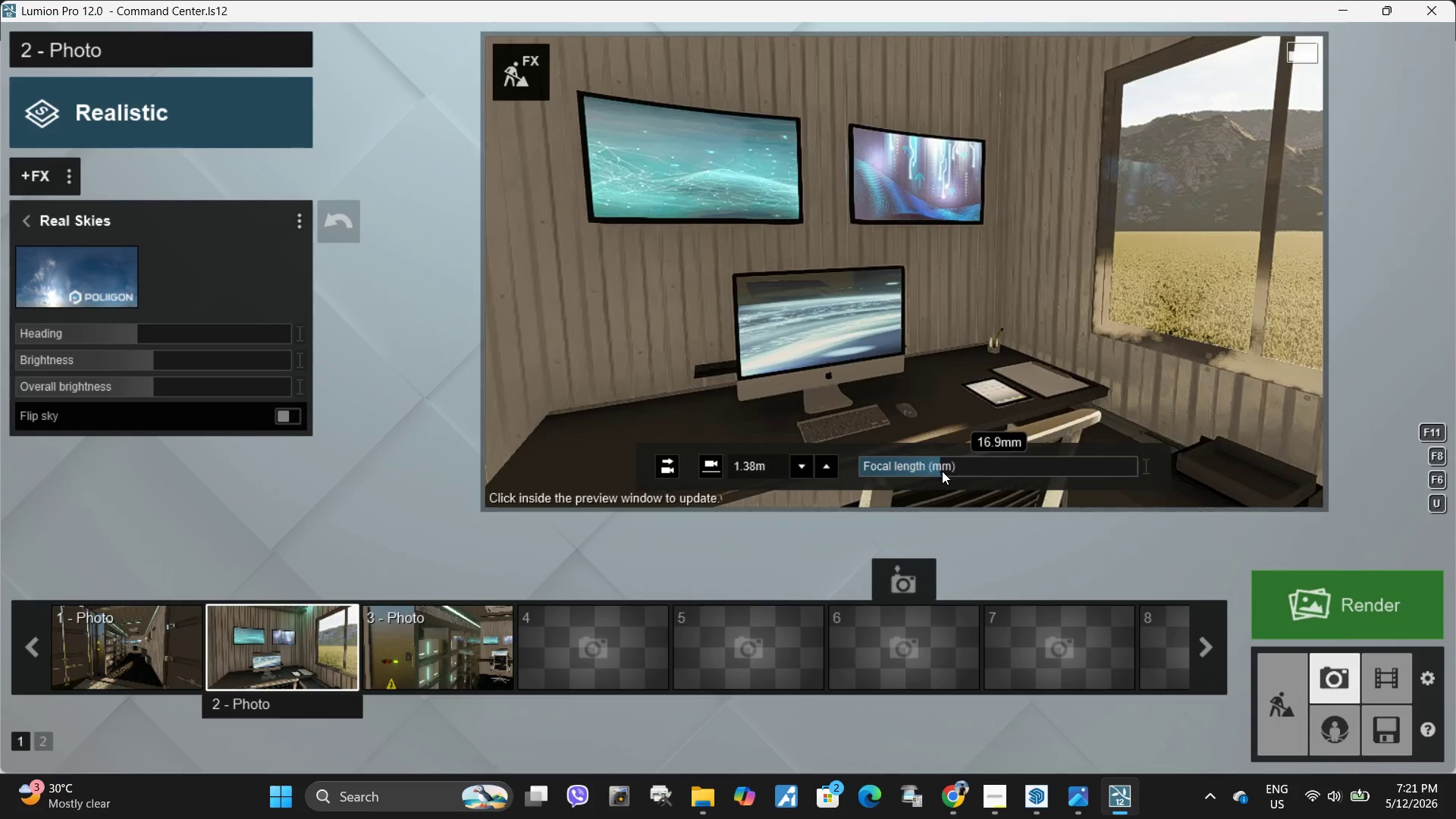 
left_click_drag(start_coordinate=[942, 471], to_coordinate=[965, 475])
 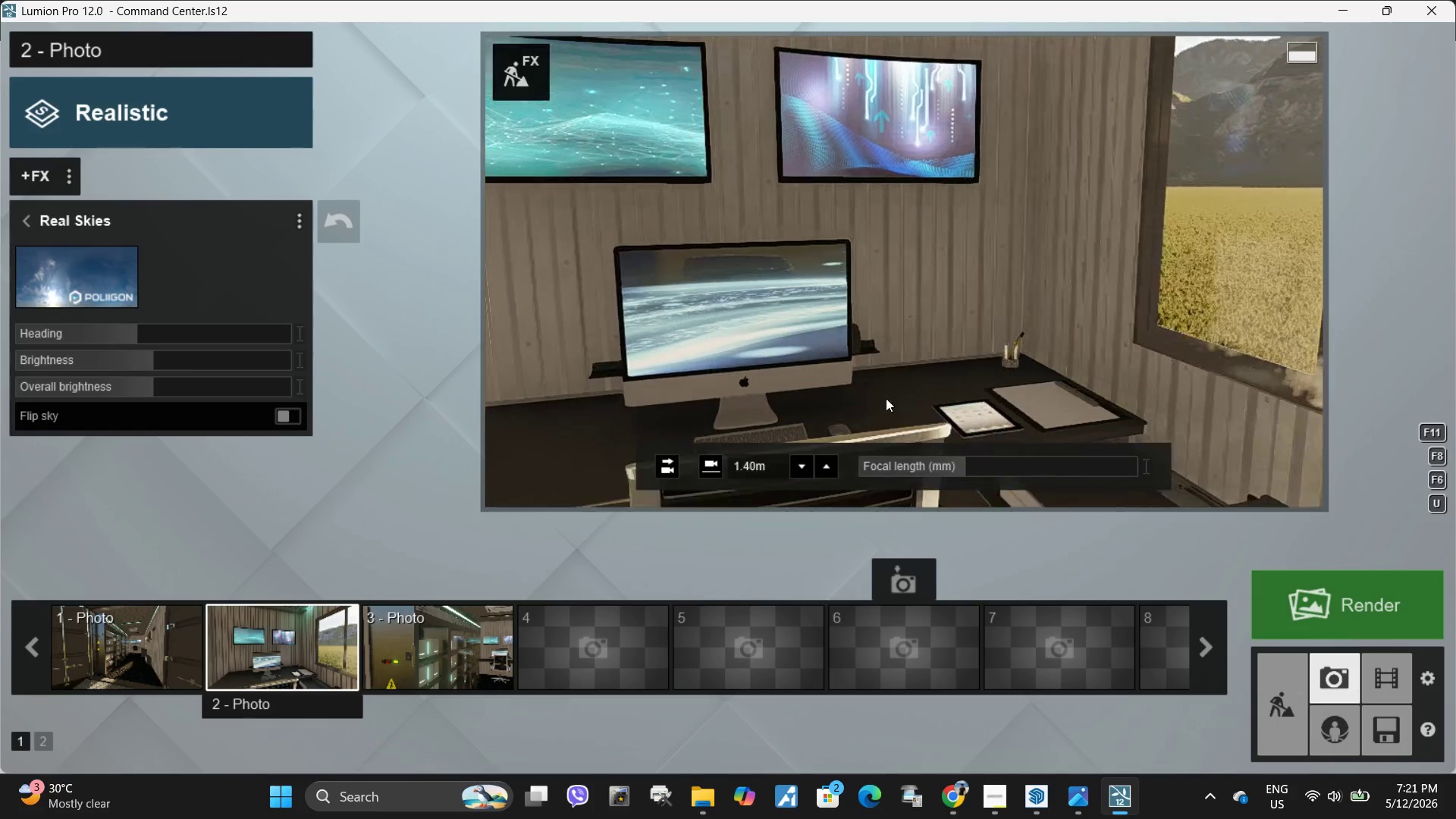 
left_click([325, 655])
 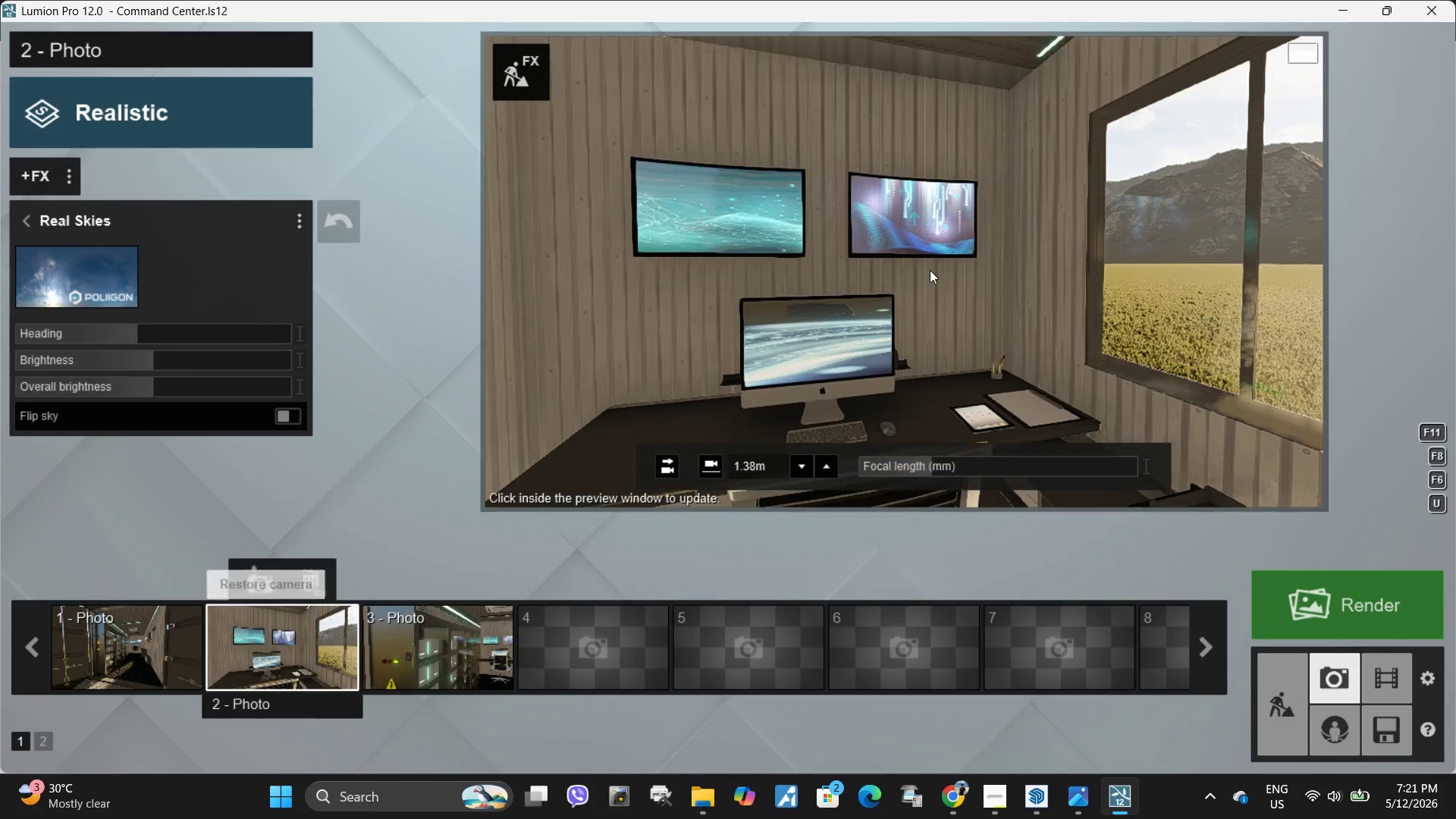 
double_click([930, 270])
 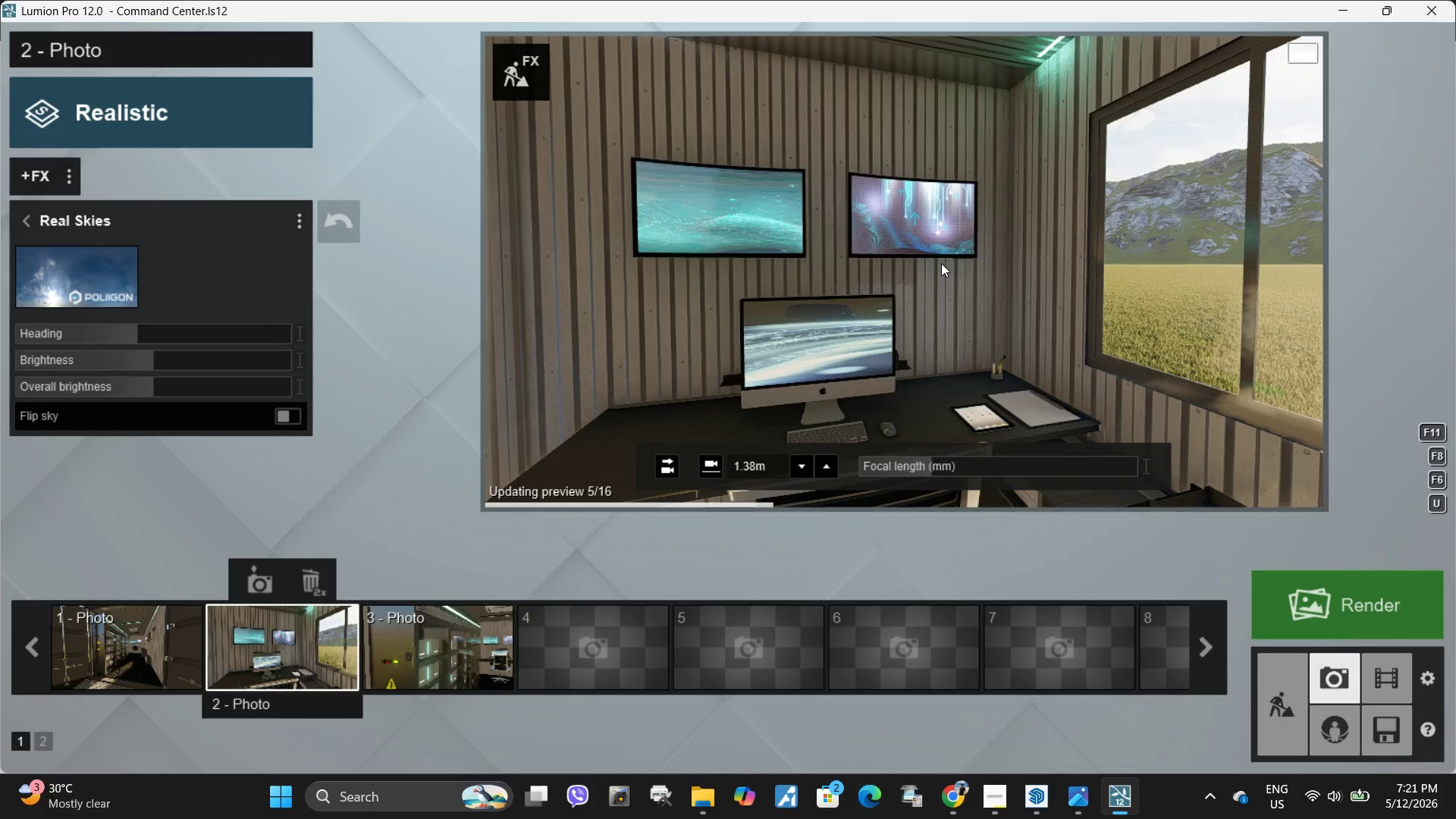 
hold_key(key=Space, duration=1.12)
 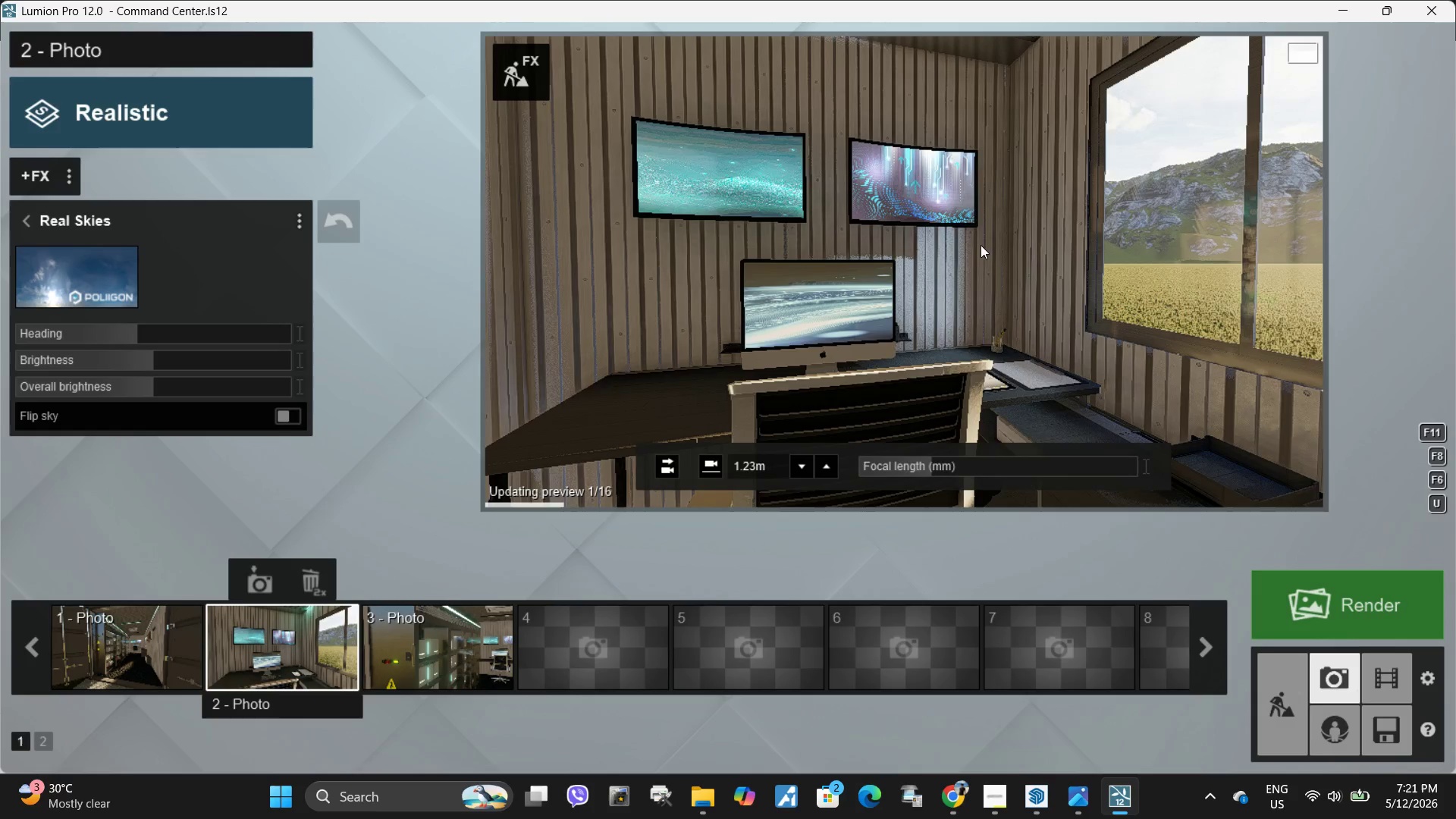 
type(eee)
 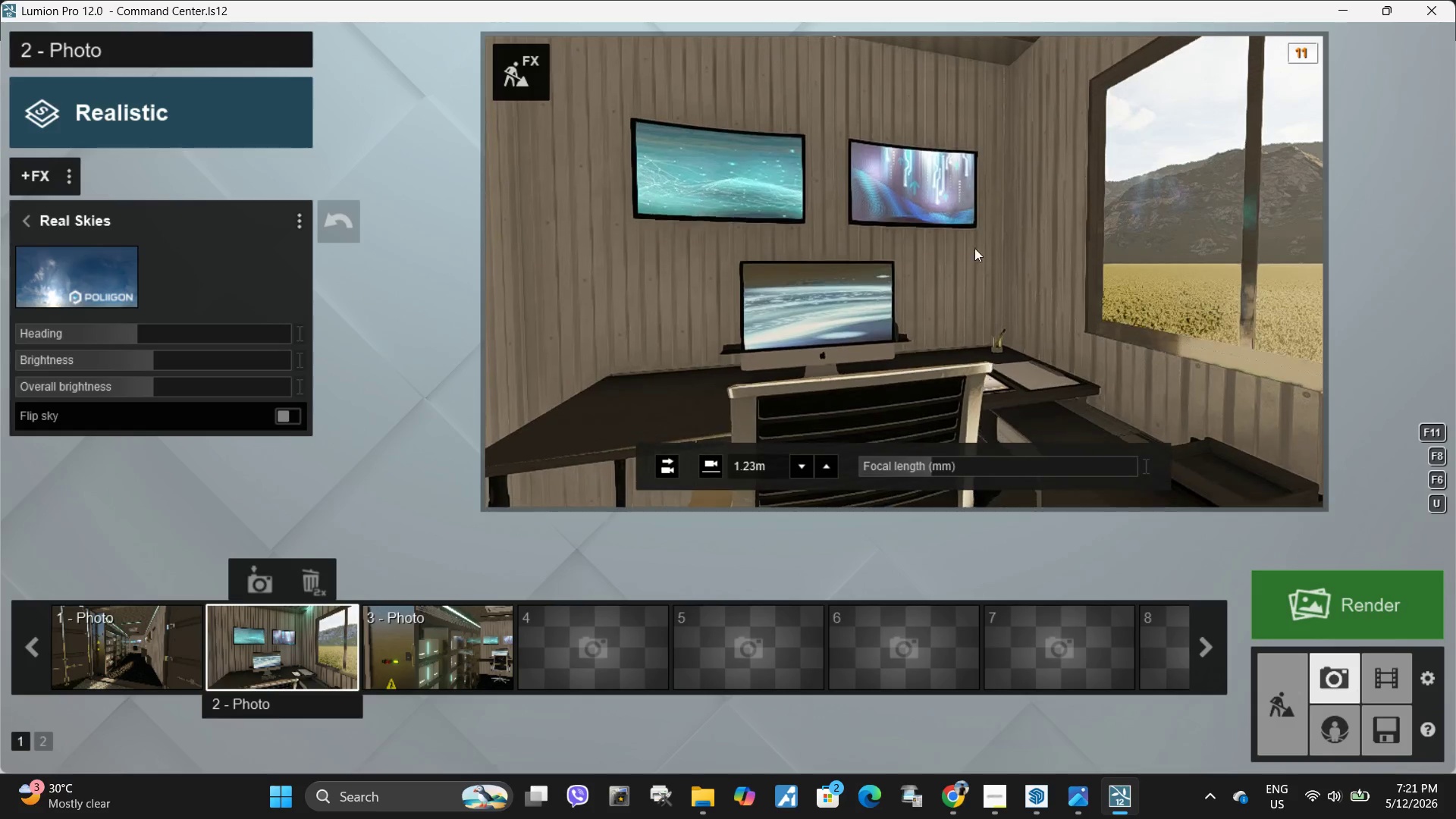 
left_click([981, 245])
 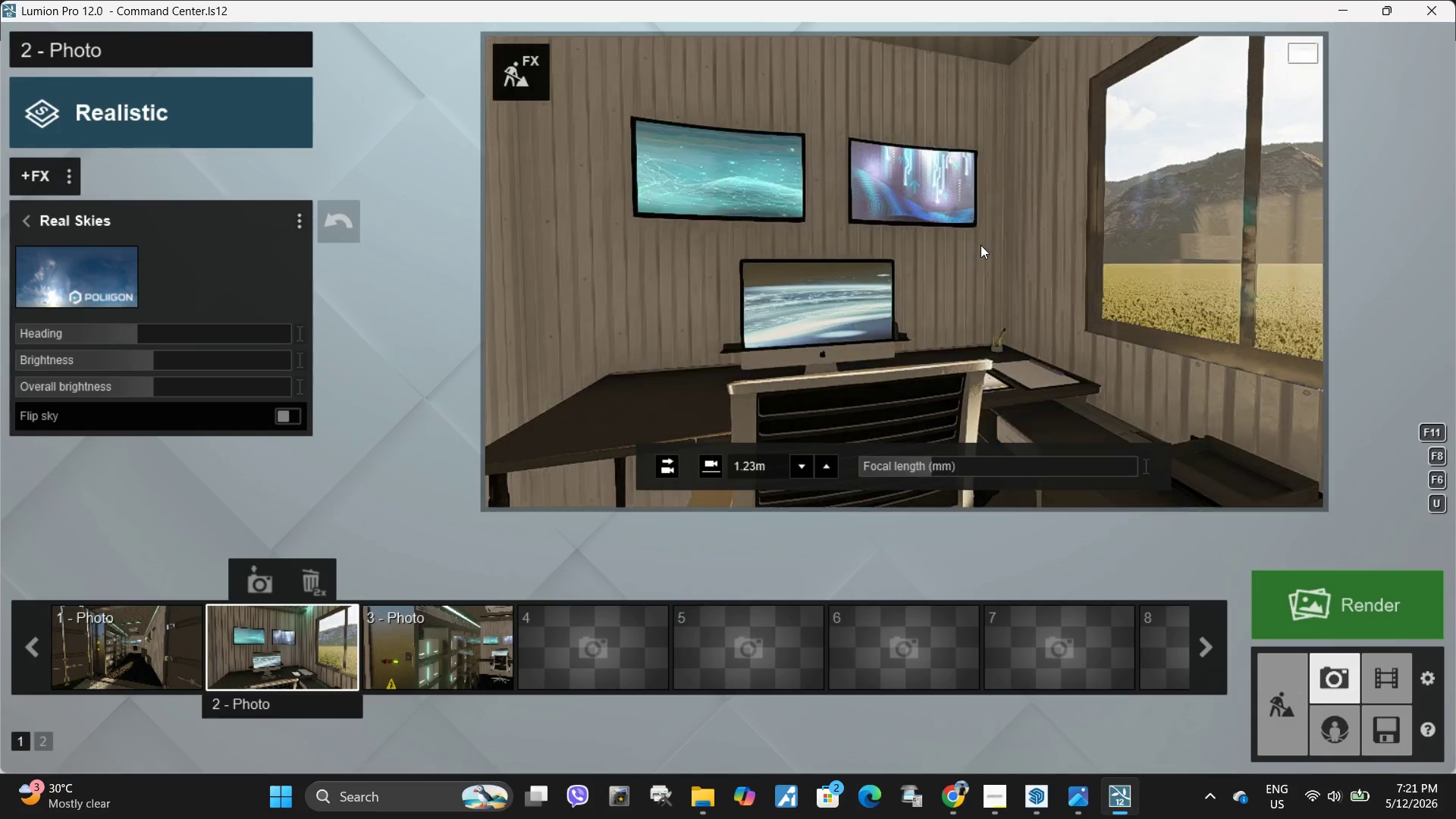 
double_click([981, 245])
 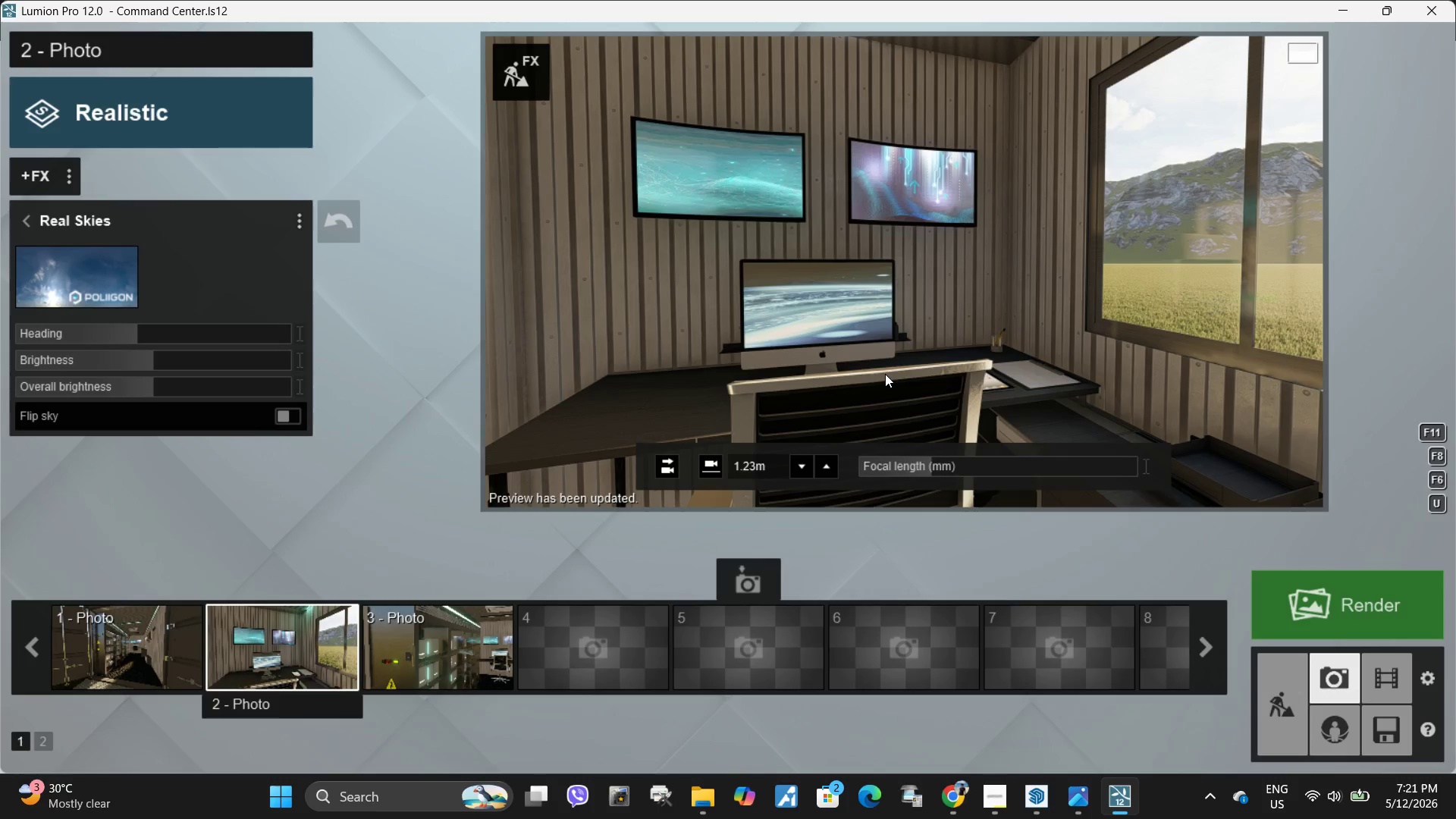 
wait(5.06)
 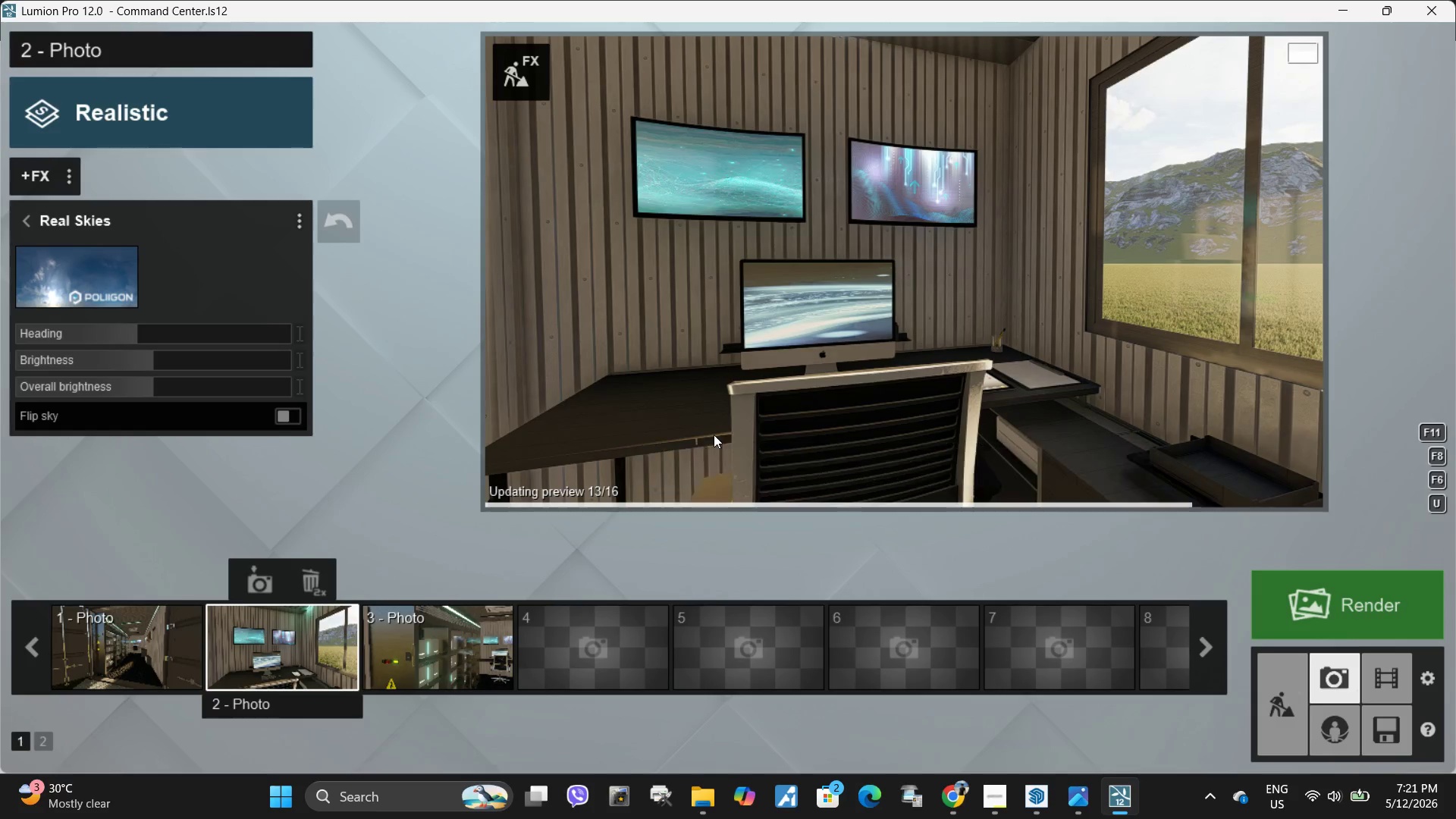 
hold_key(key=Space, duration=0.95)
 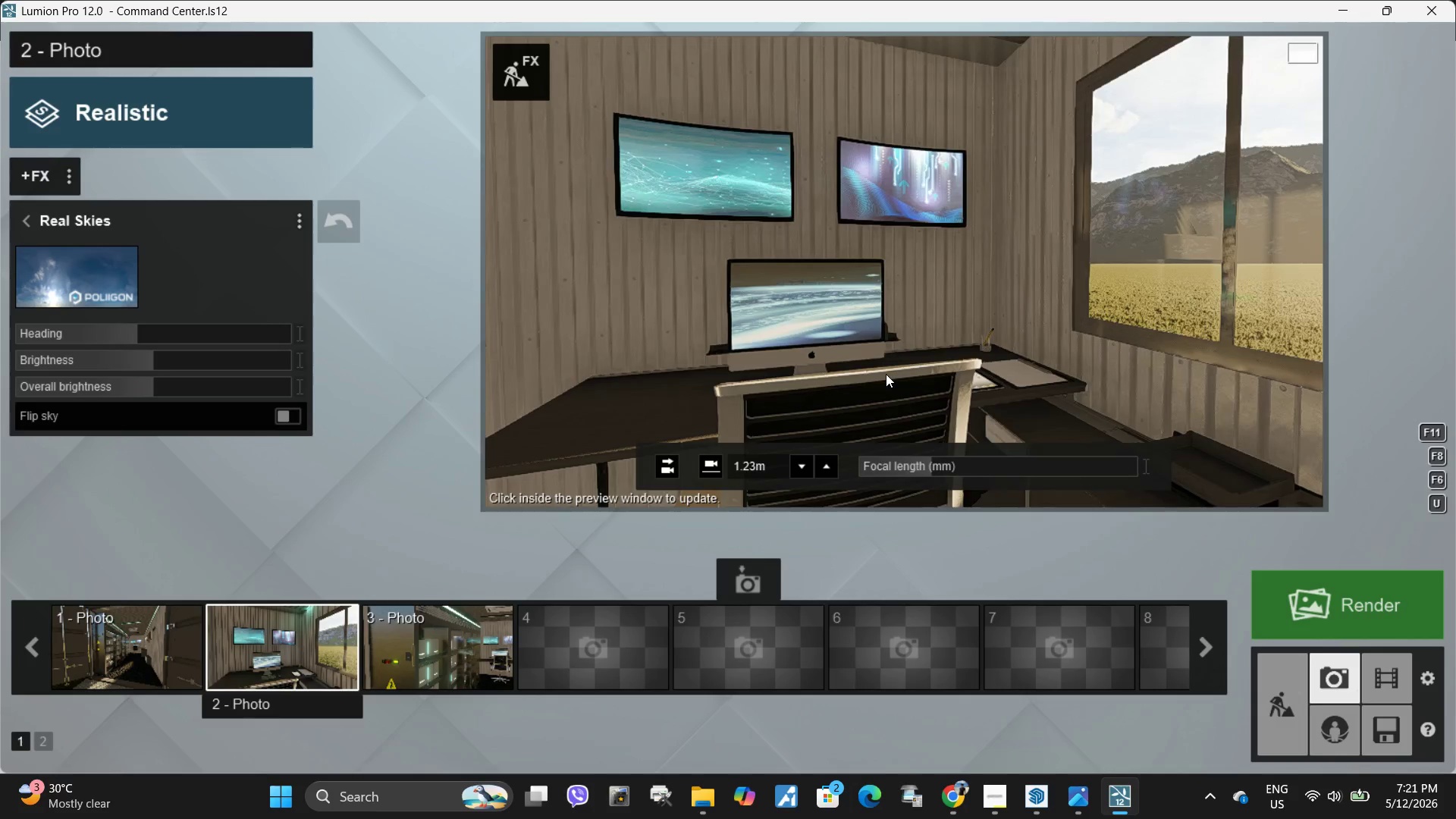 
double_click([886, 374])
 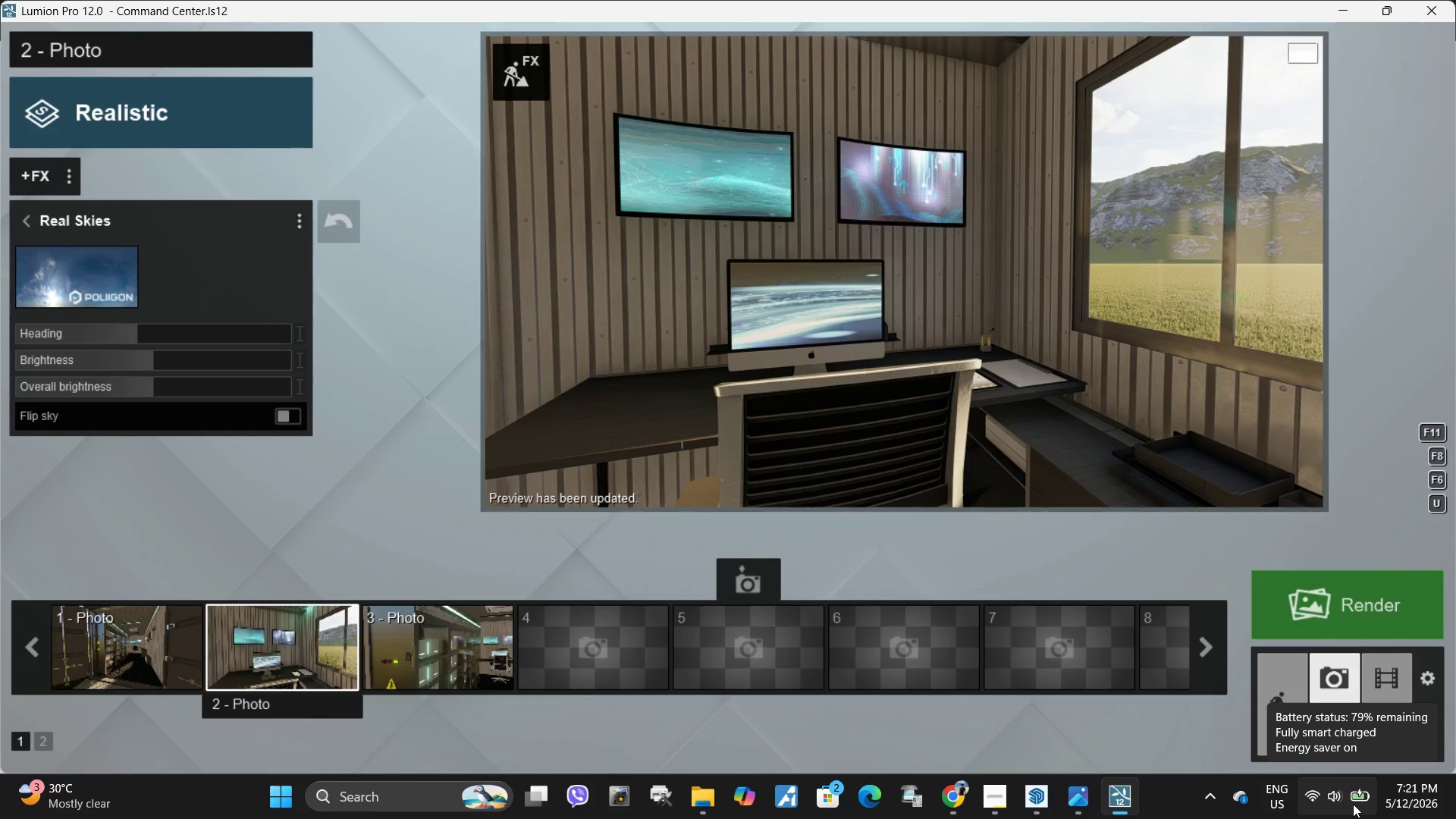 
hold_key(key=Space, duration=3.28)
 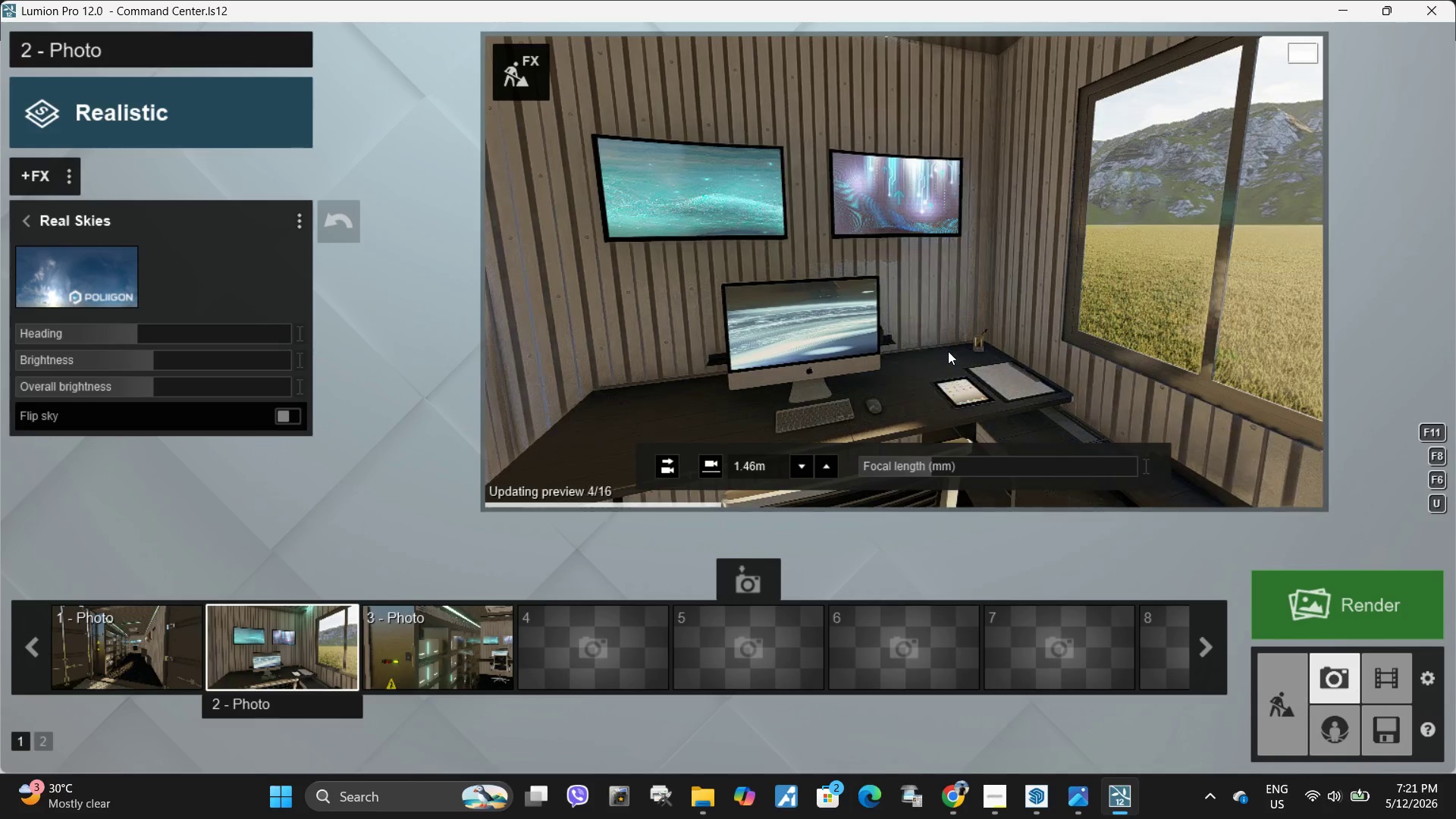 
type(qqqqqq)
 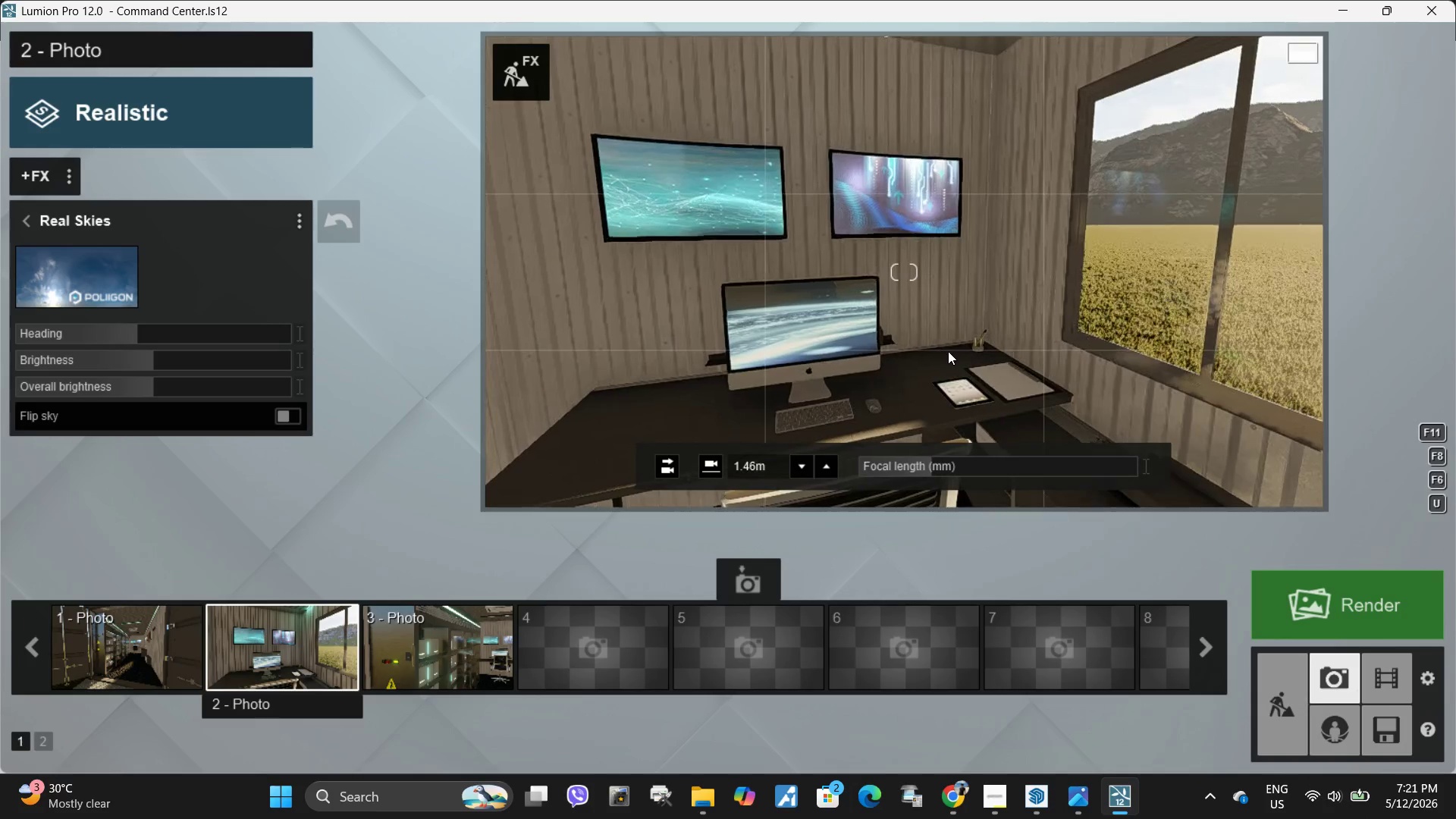 
left_click([948, 351])
 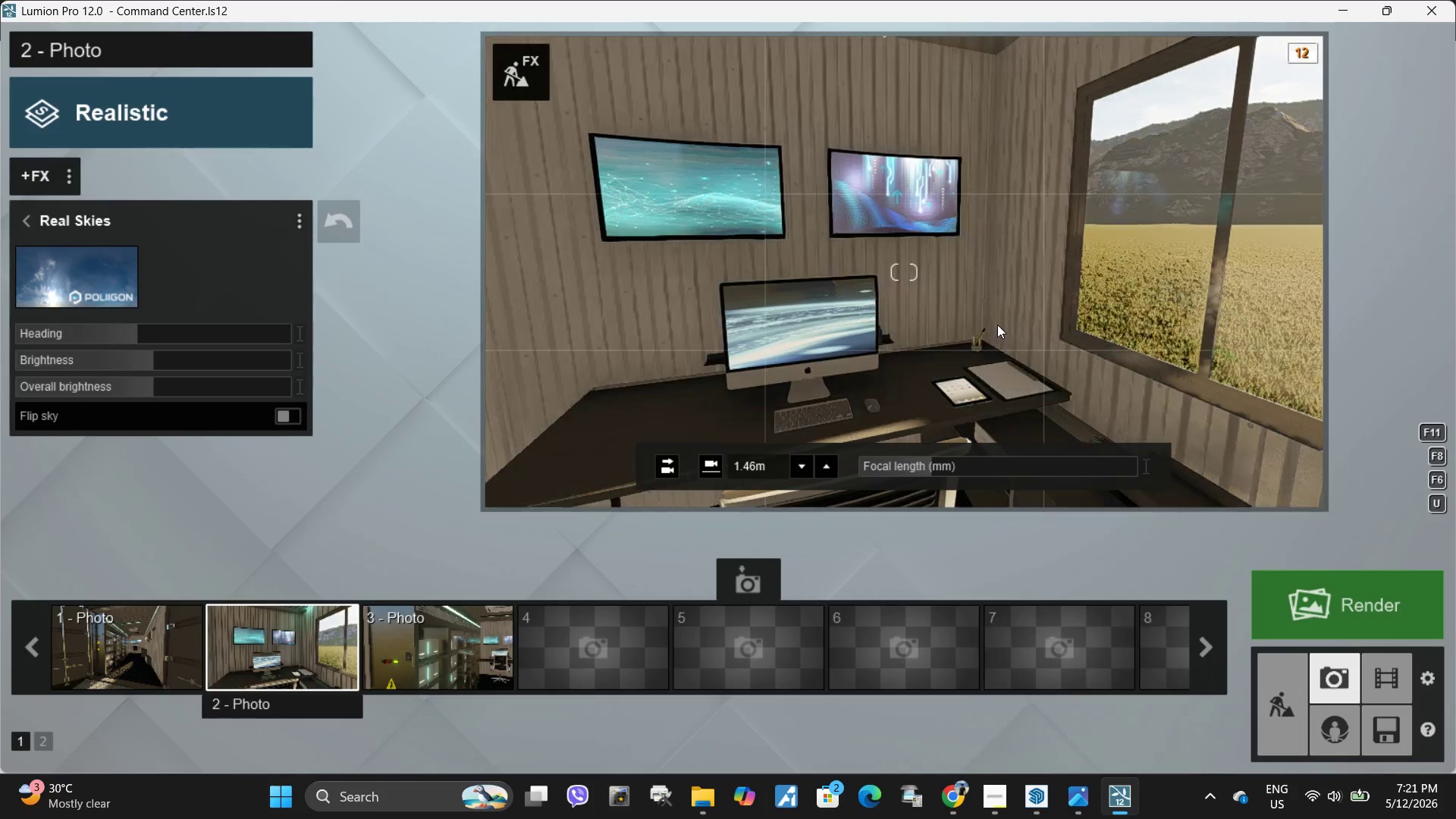 
left_click([997, 325])
 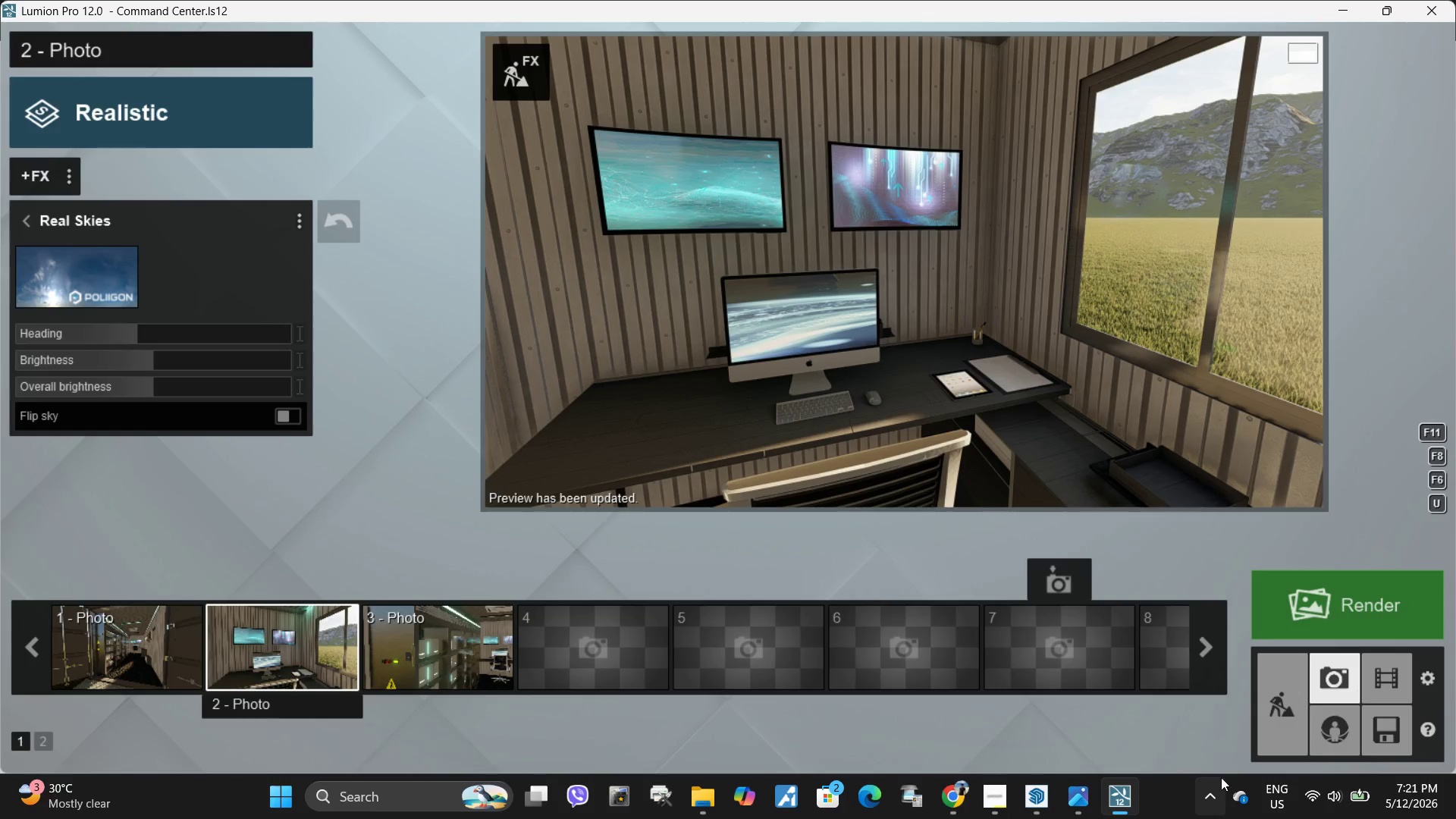 
wait(6.31)
 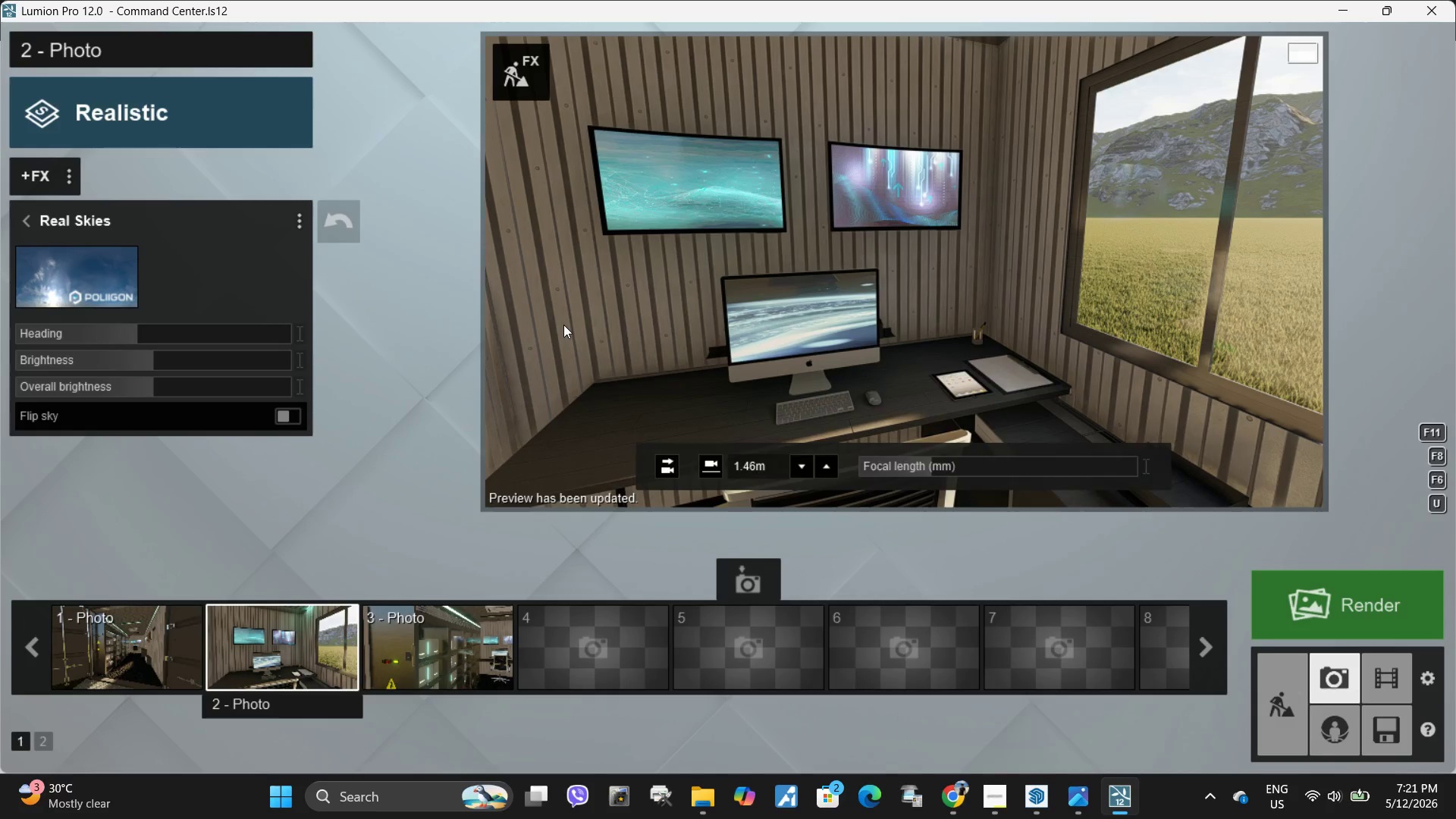 
left_click([266, 589])
 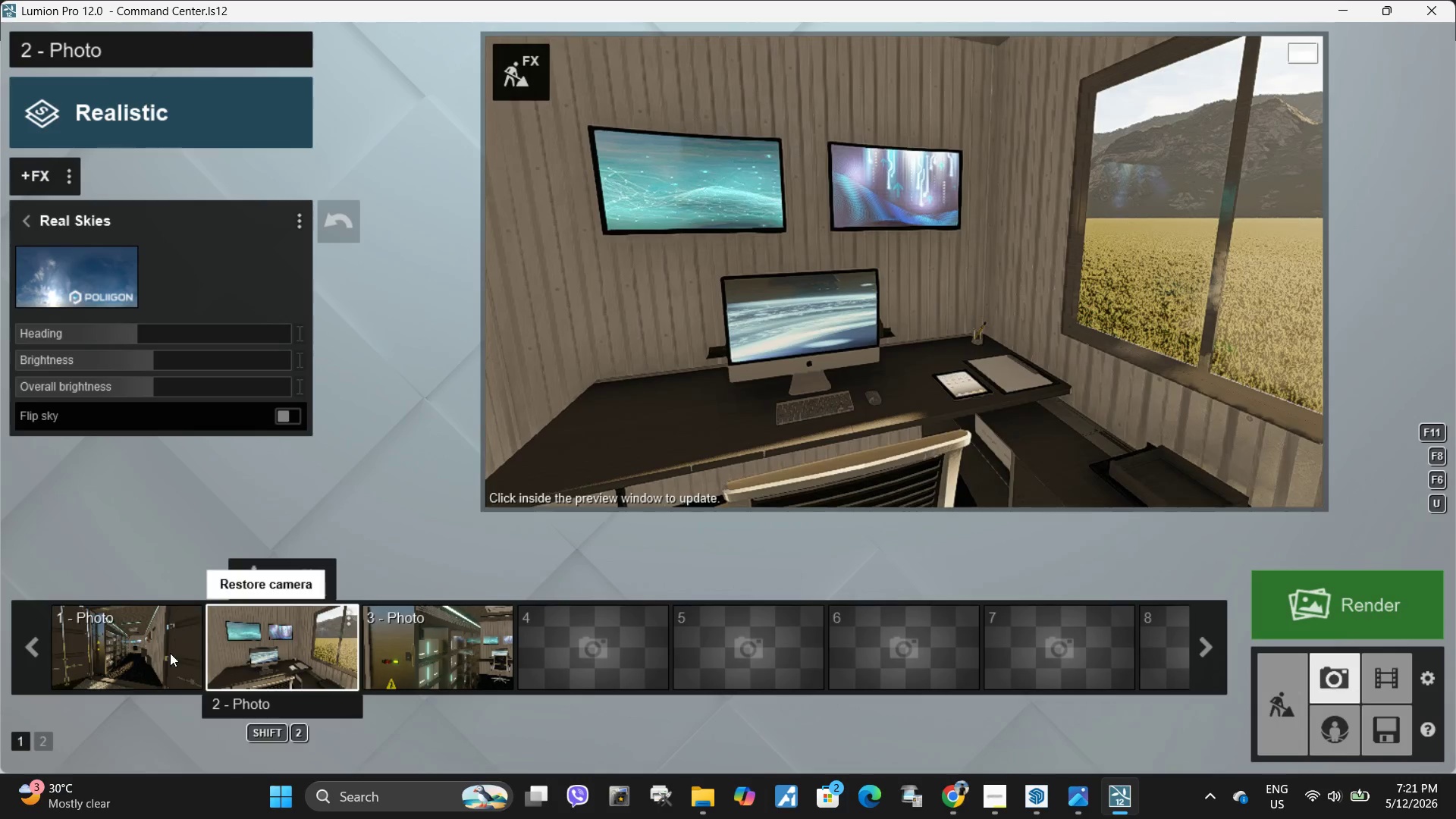 
left_click([160, 650])
 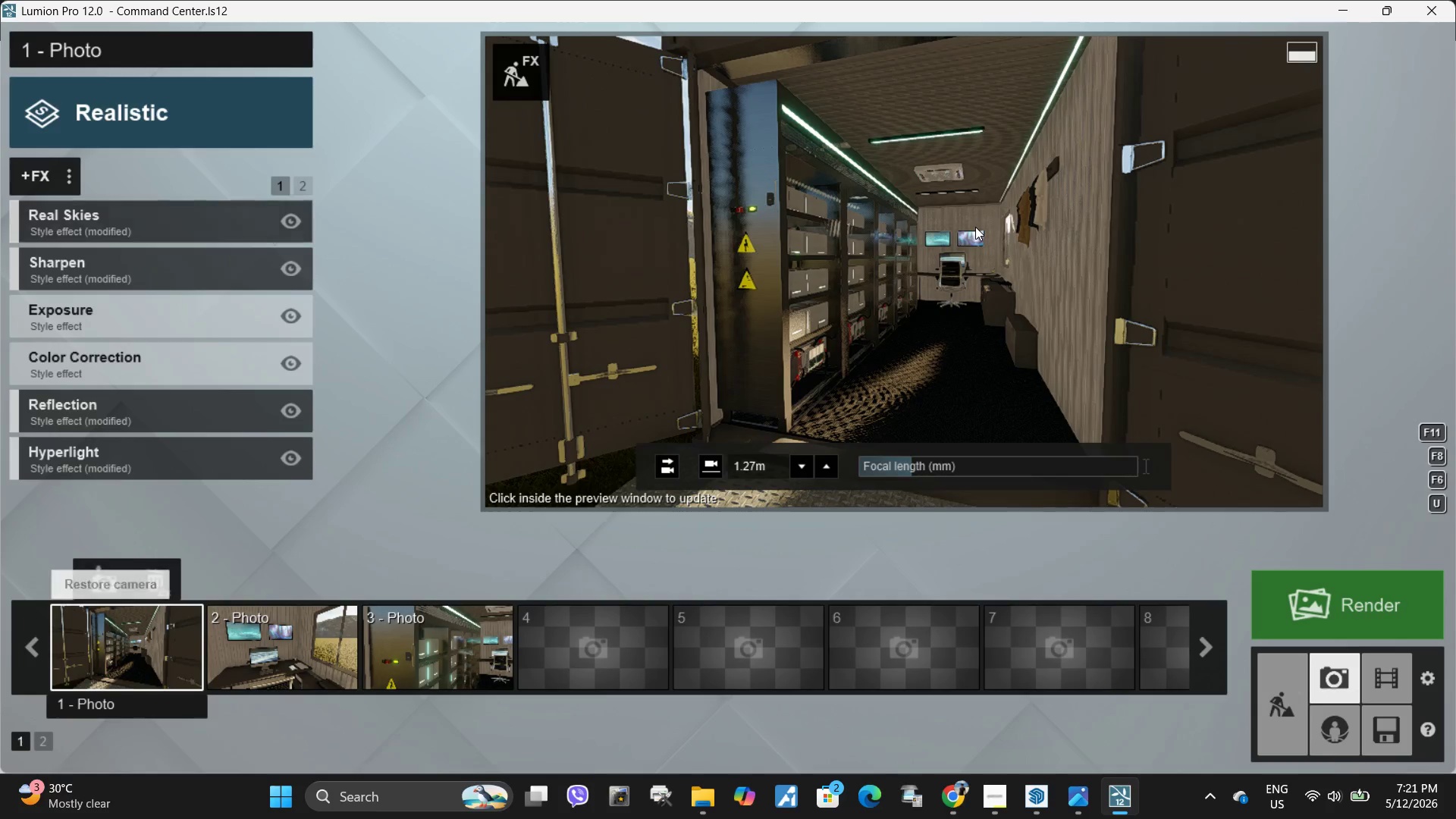 
double_click([974, 229])
 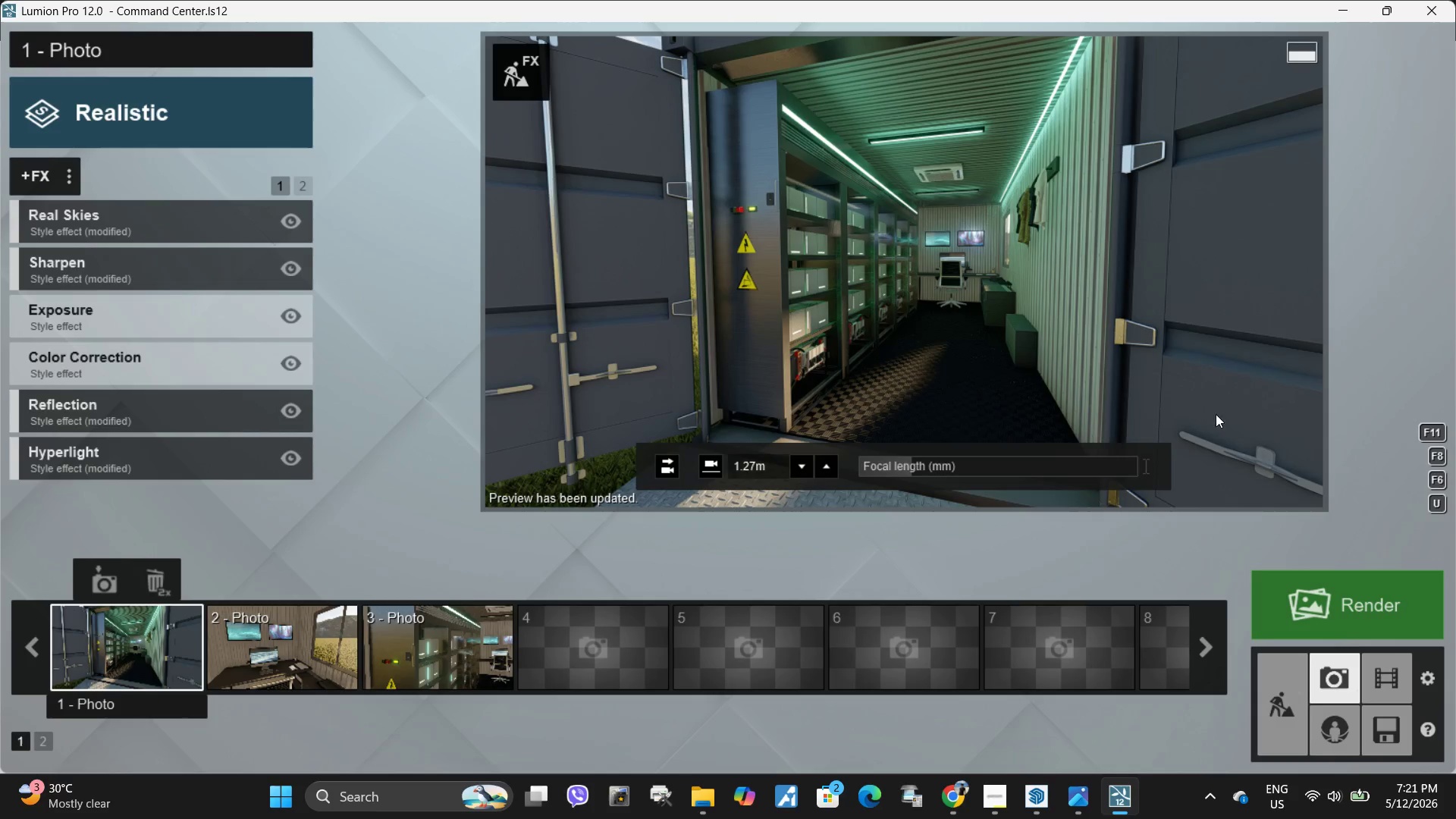 
left_click([485, 653])
 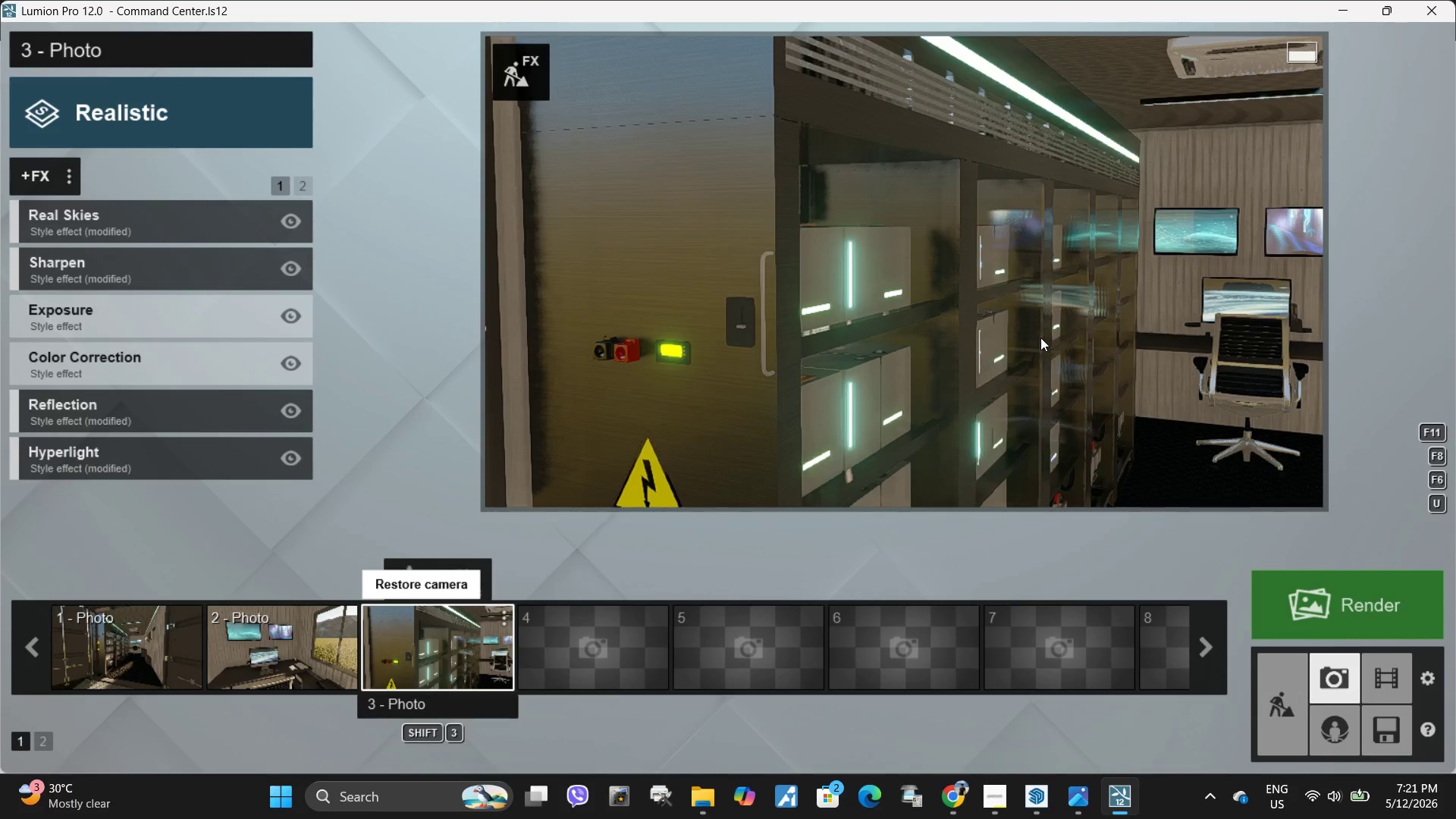 
double_click([1040, 337])
 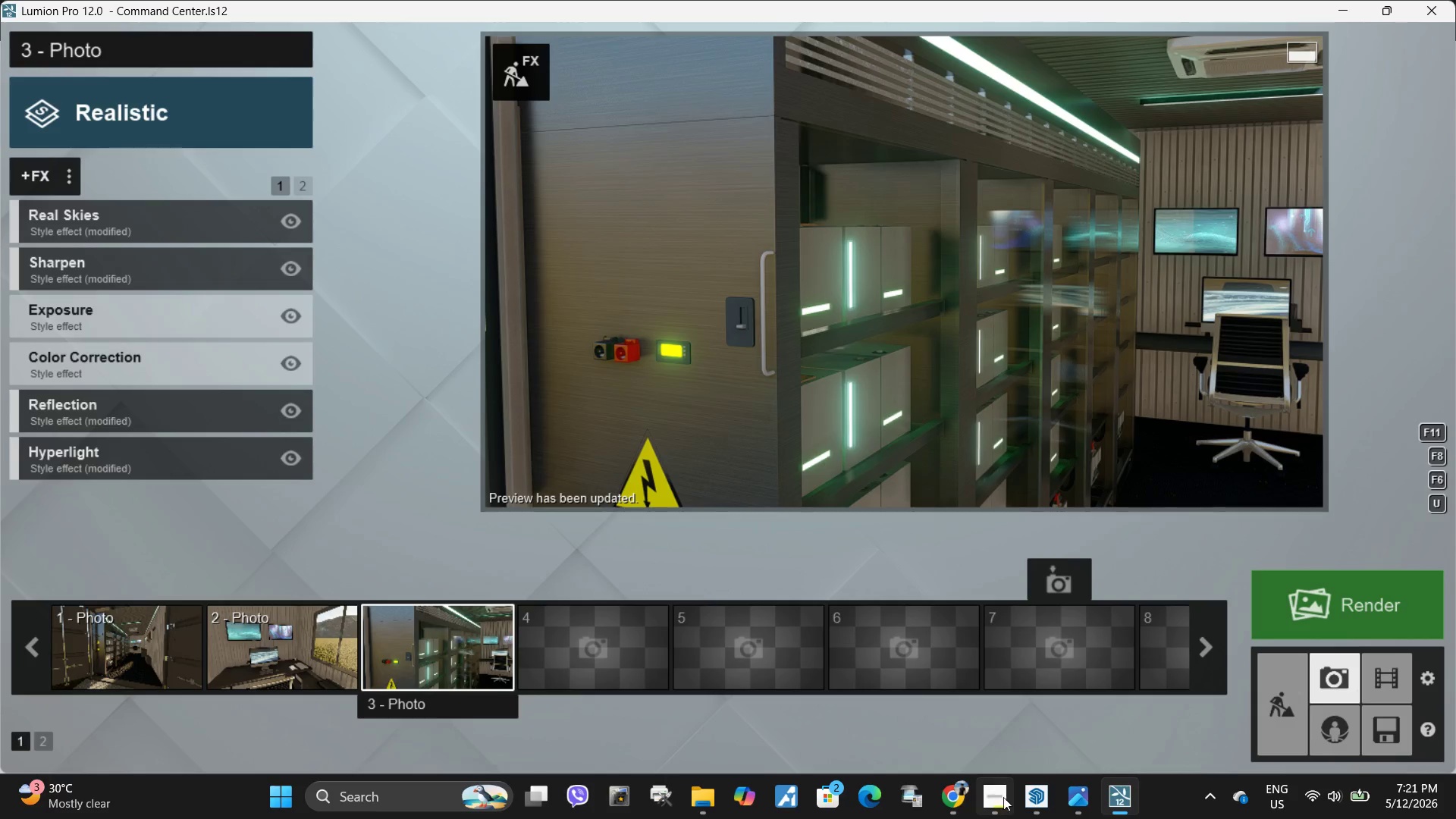 
left_click([1005, 808])